 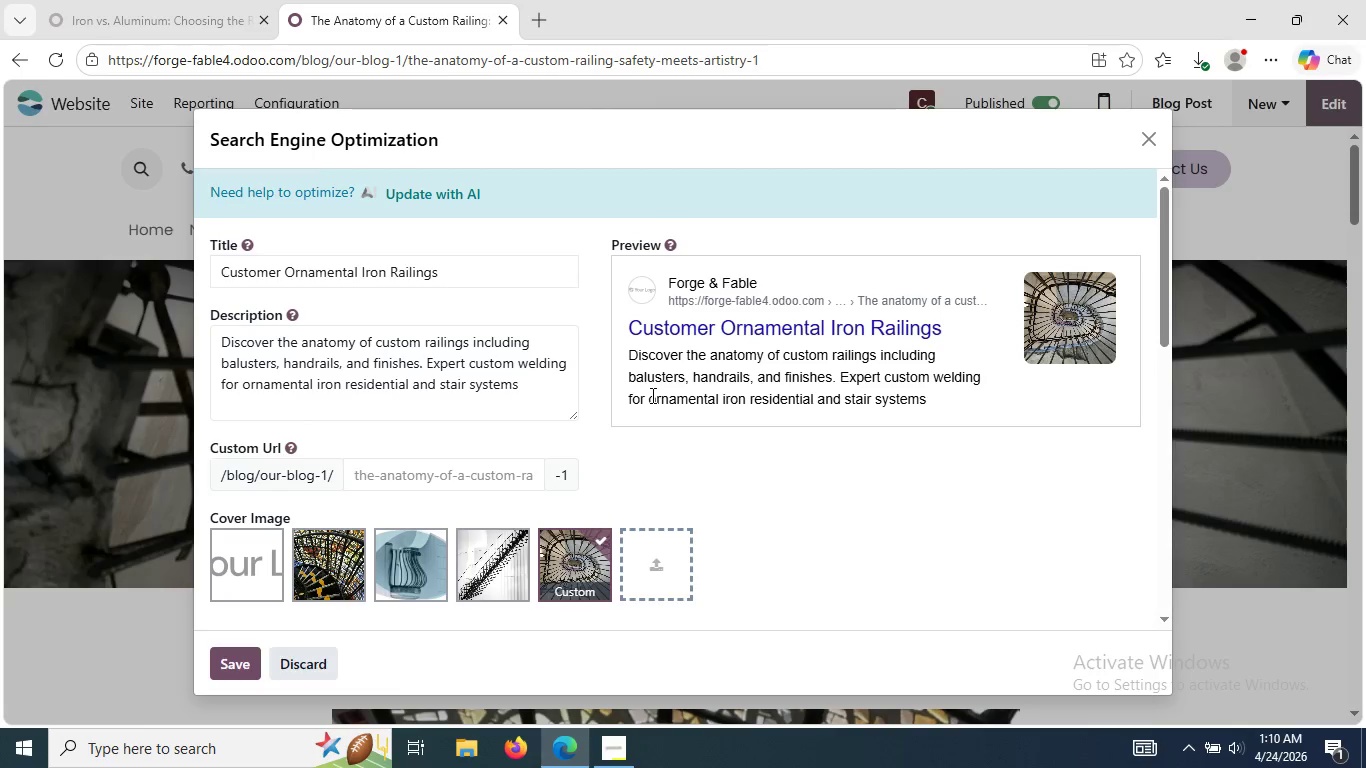 
key(Meta+PrintScreen)
 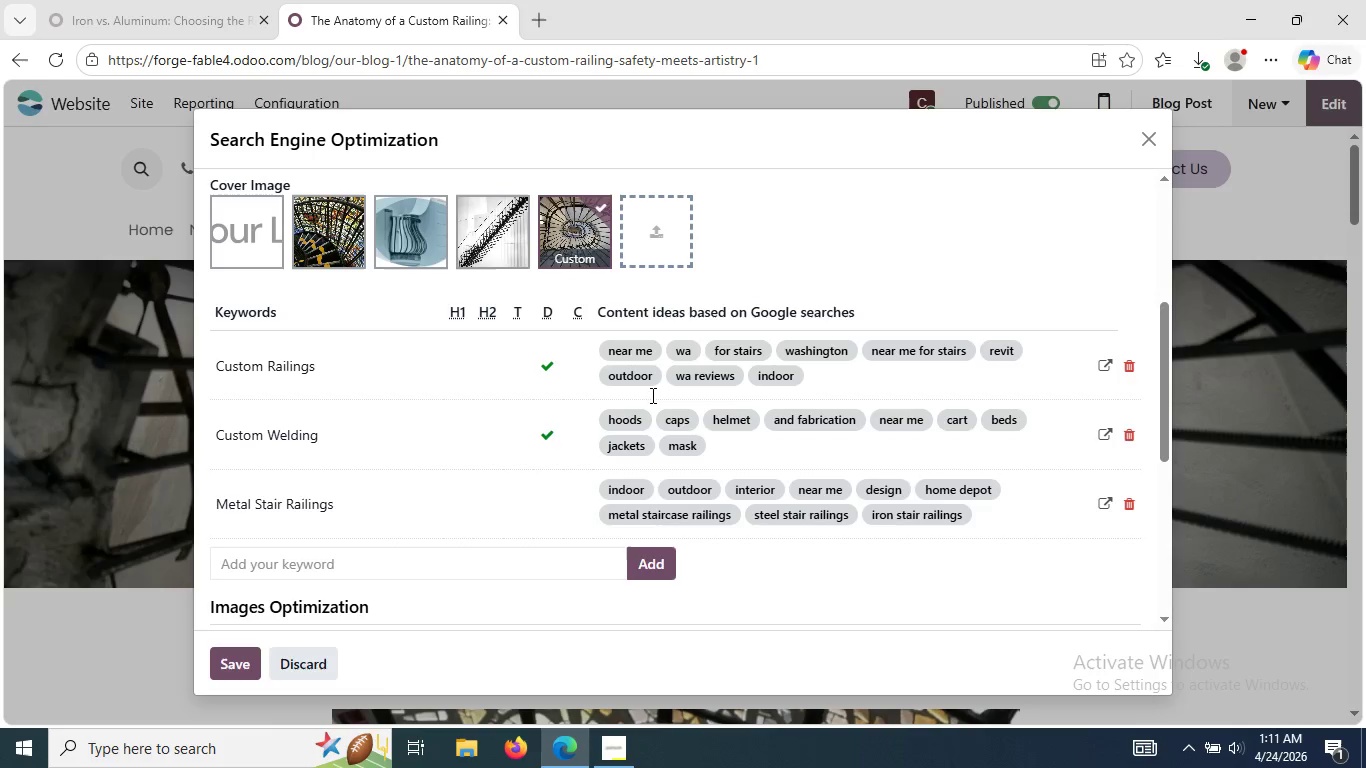 
wait(55.36)
 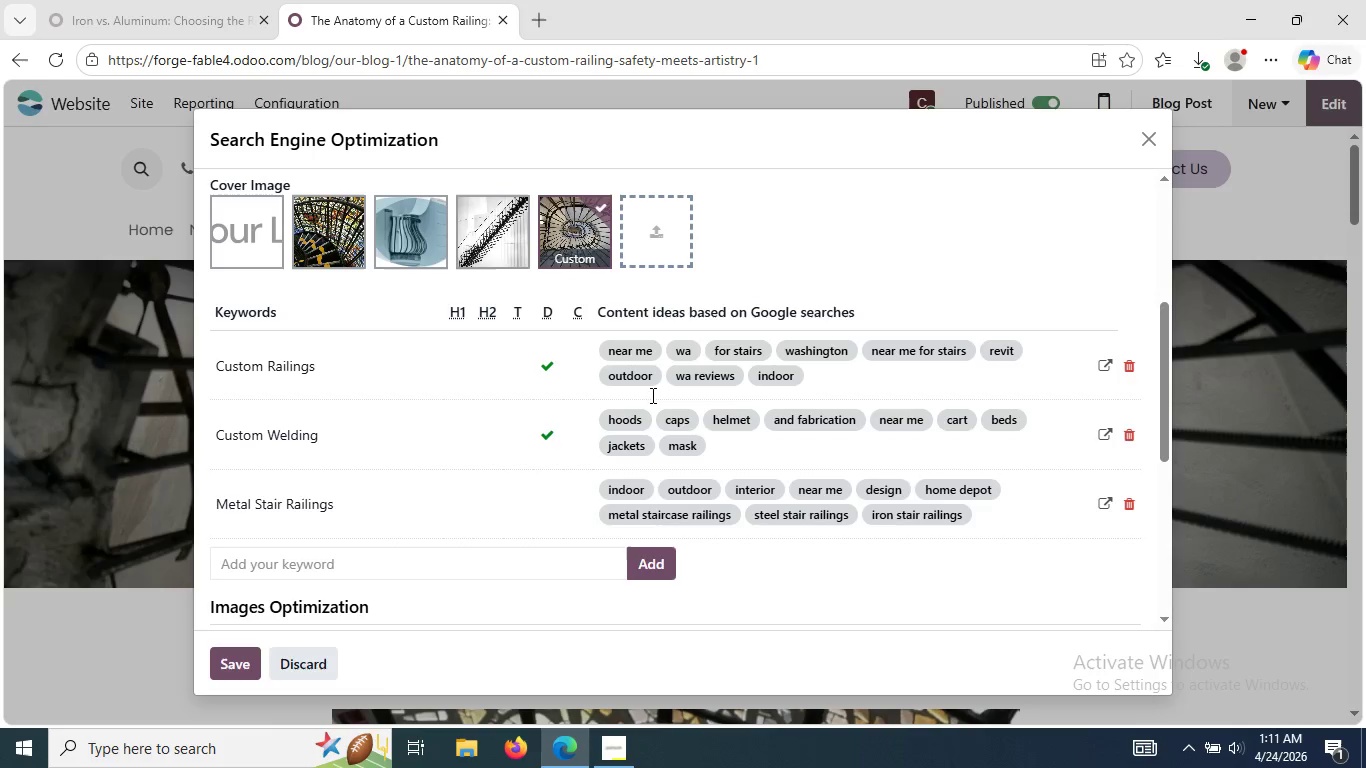 
left_click([804, 510])
 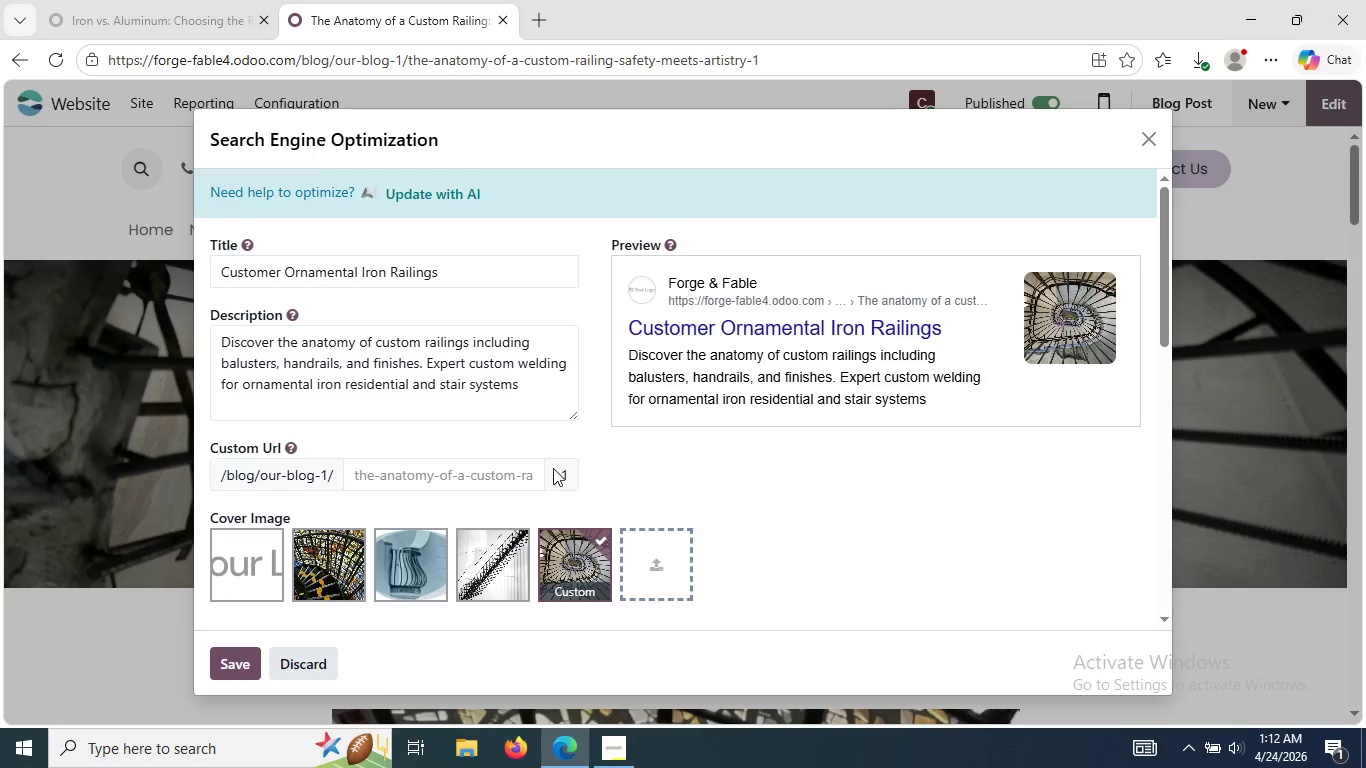 
wait(5.55)
 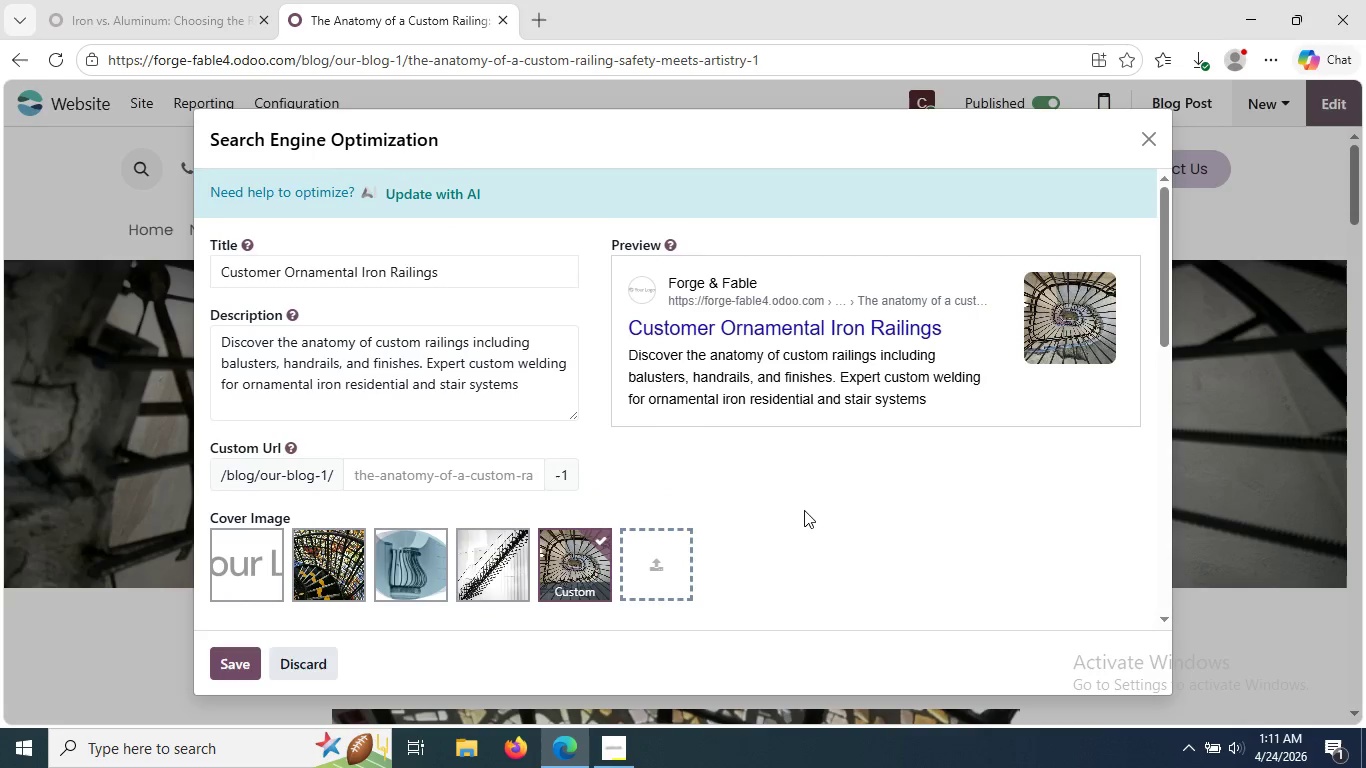 
left_click([499, 477])
 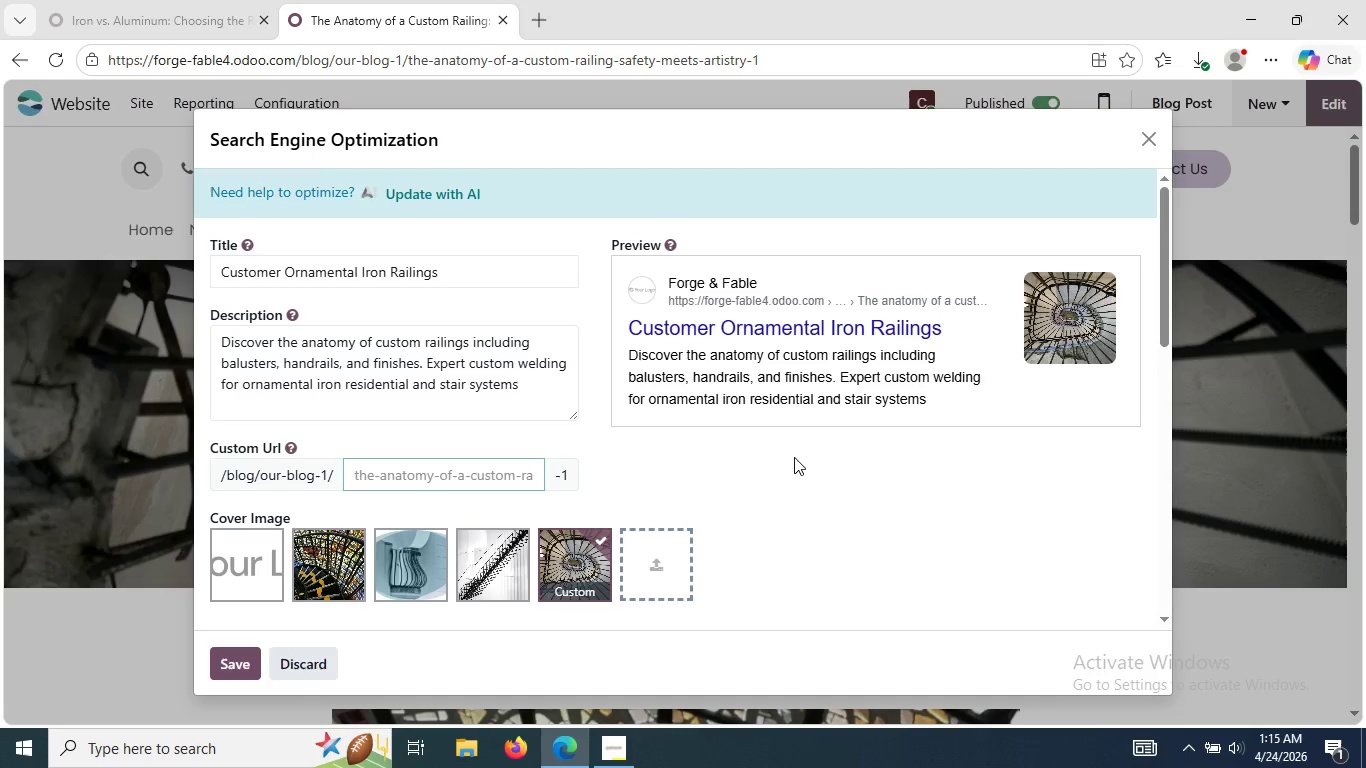 
wait(184.23)
 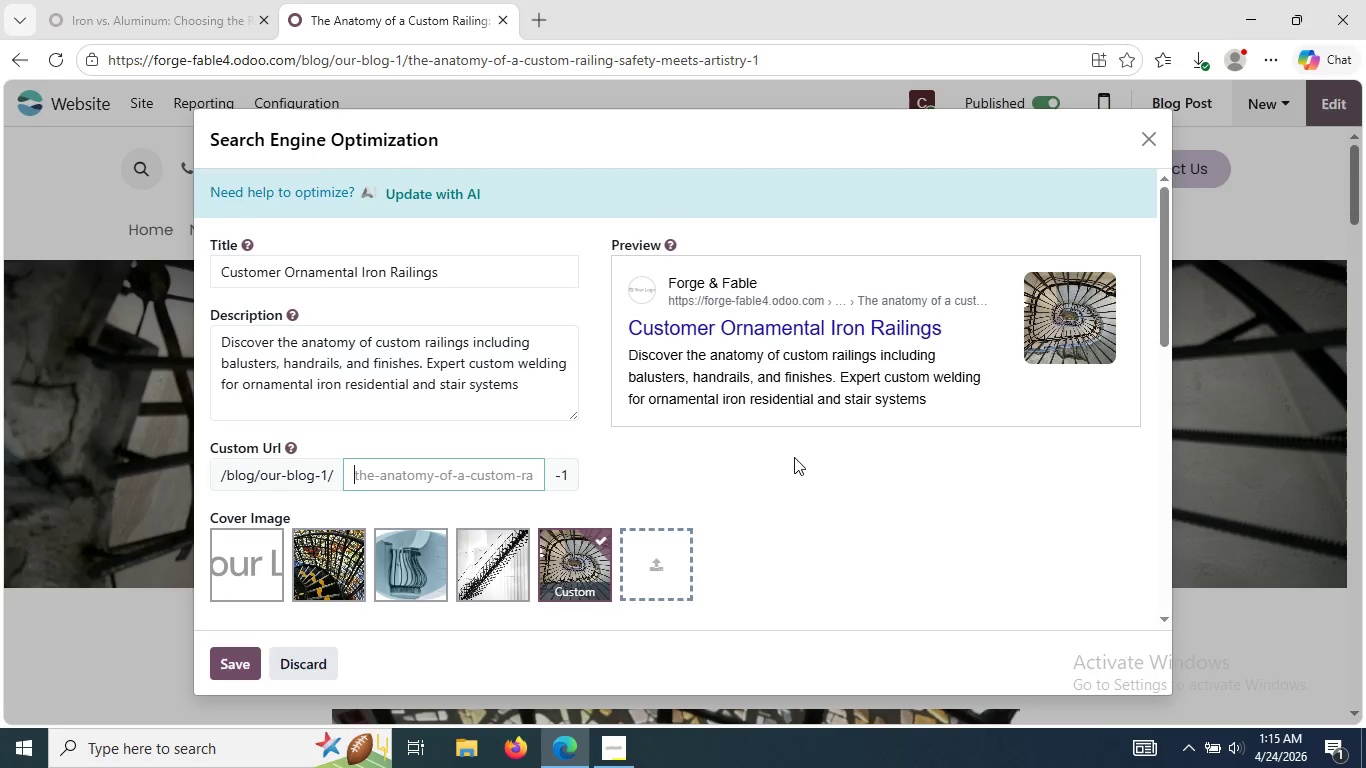 
key(Meta+PrintScreen)
 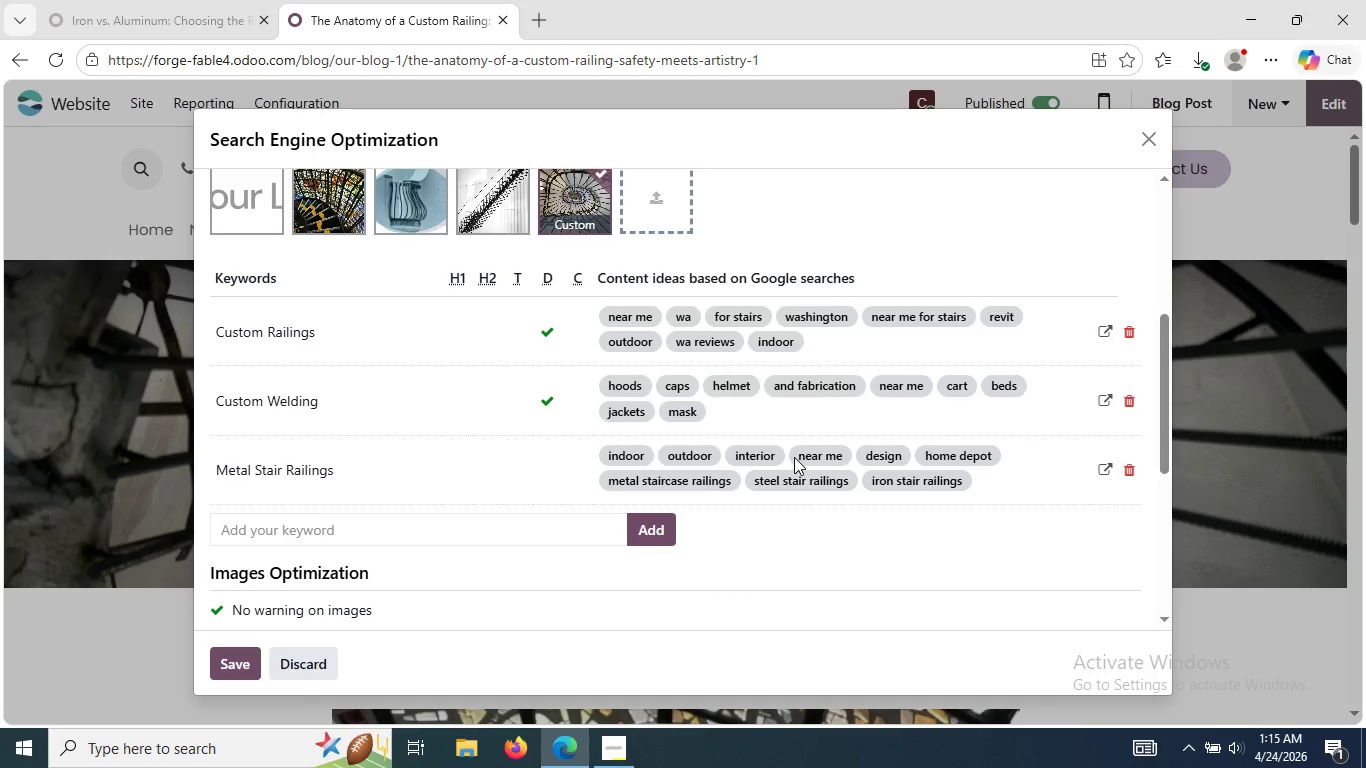 
wait(15.38)
 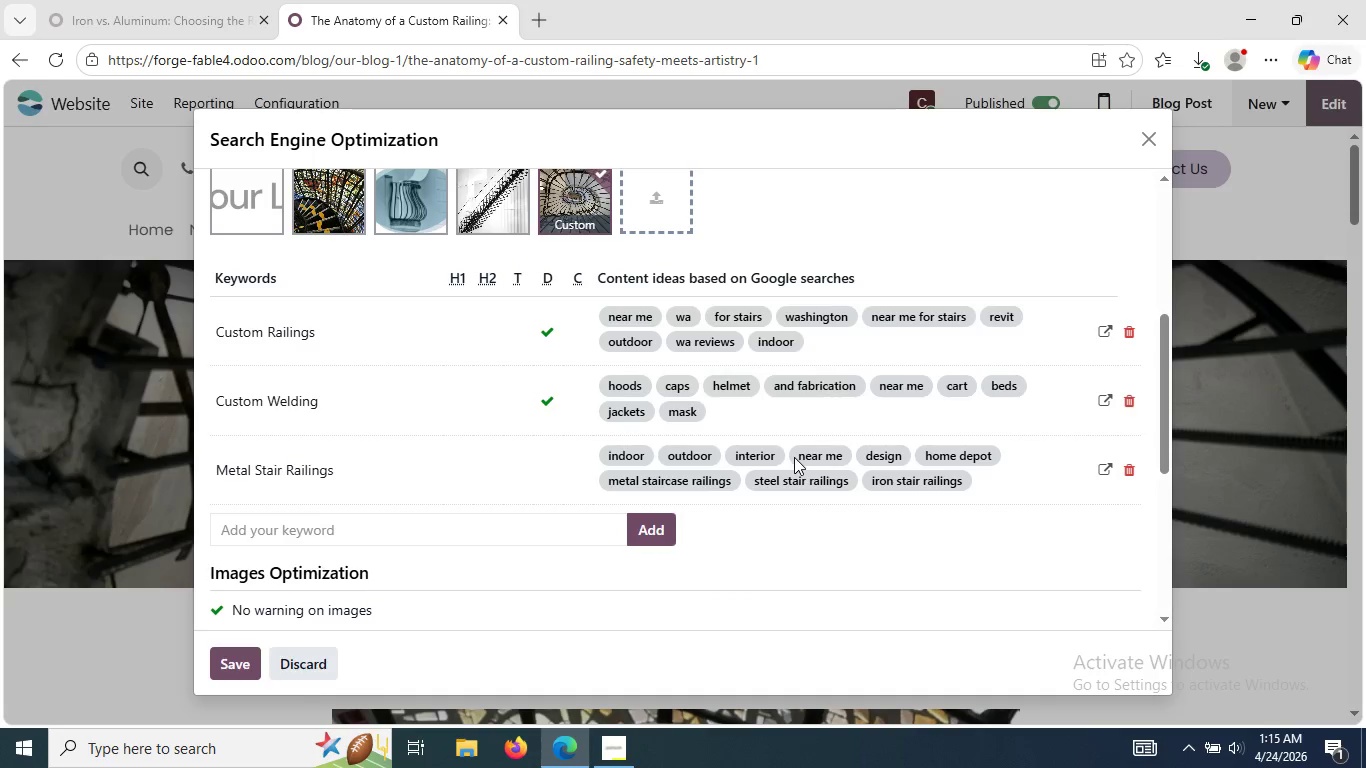 
key(Meta+PrintScreen)
 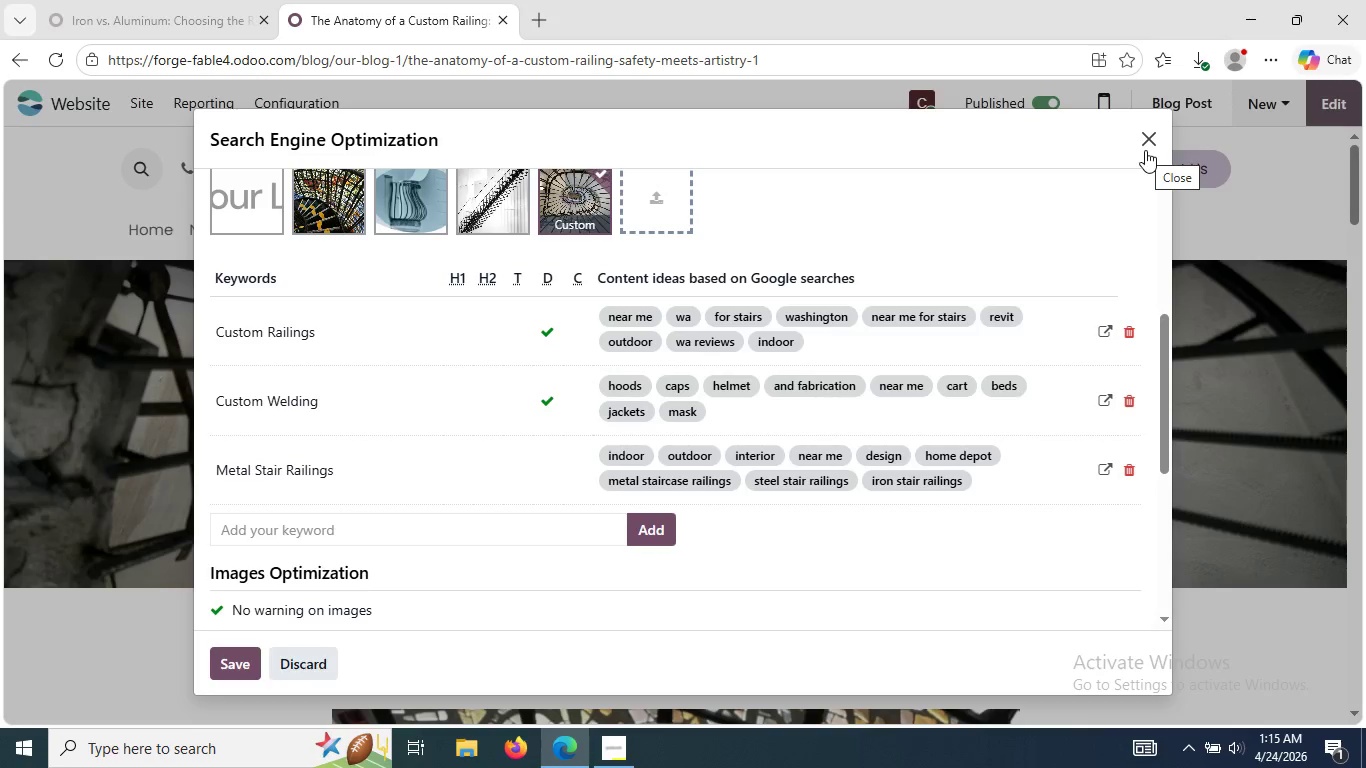 
wait(7.22)
 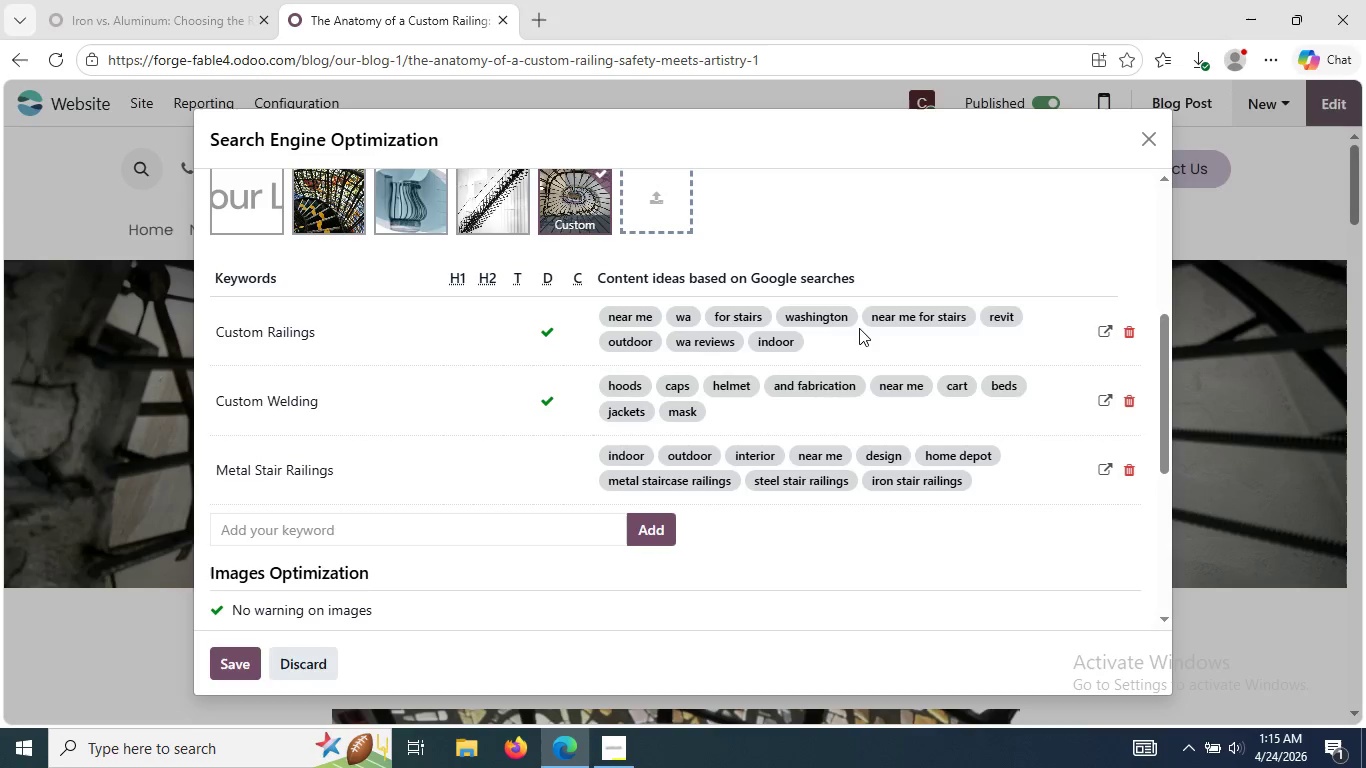 
left_click([1145, 150])
 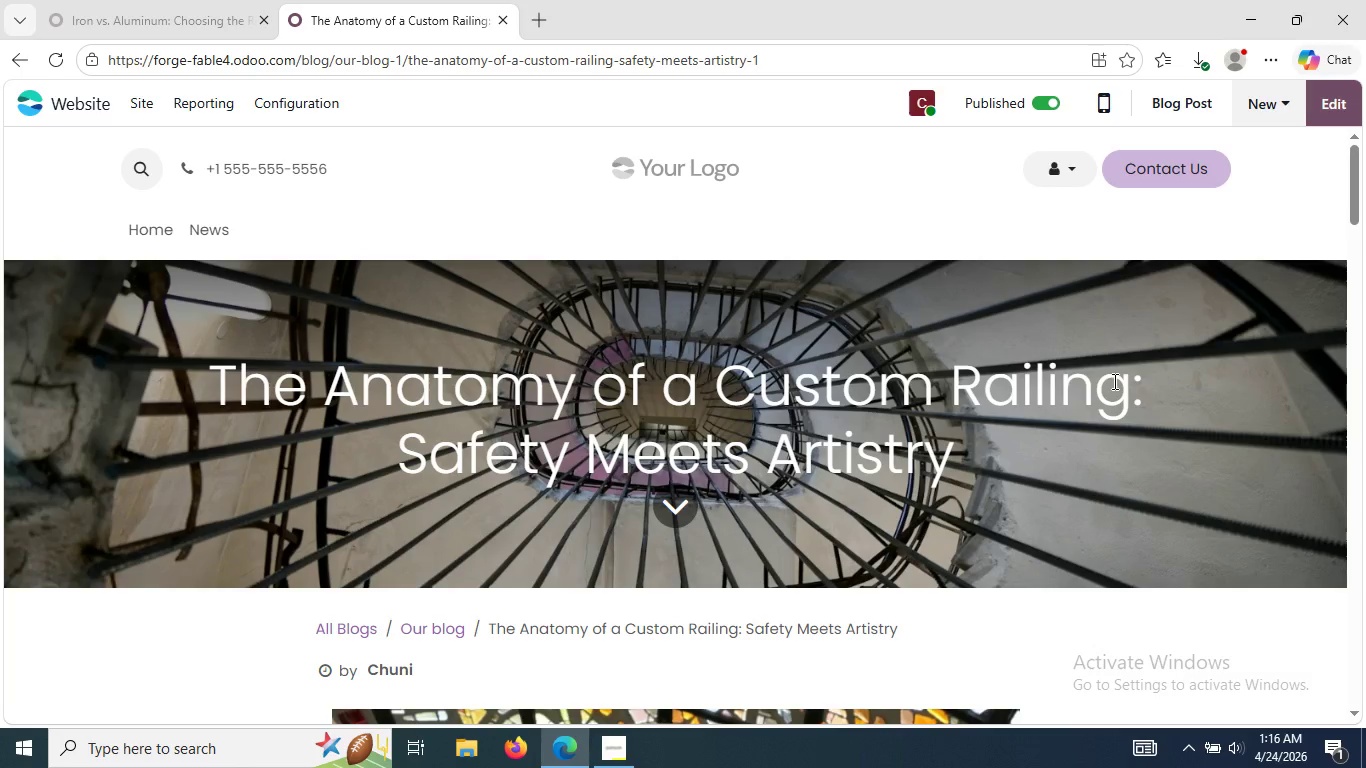 
wait(79.11)
 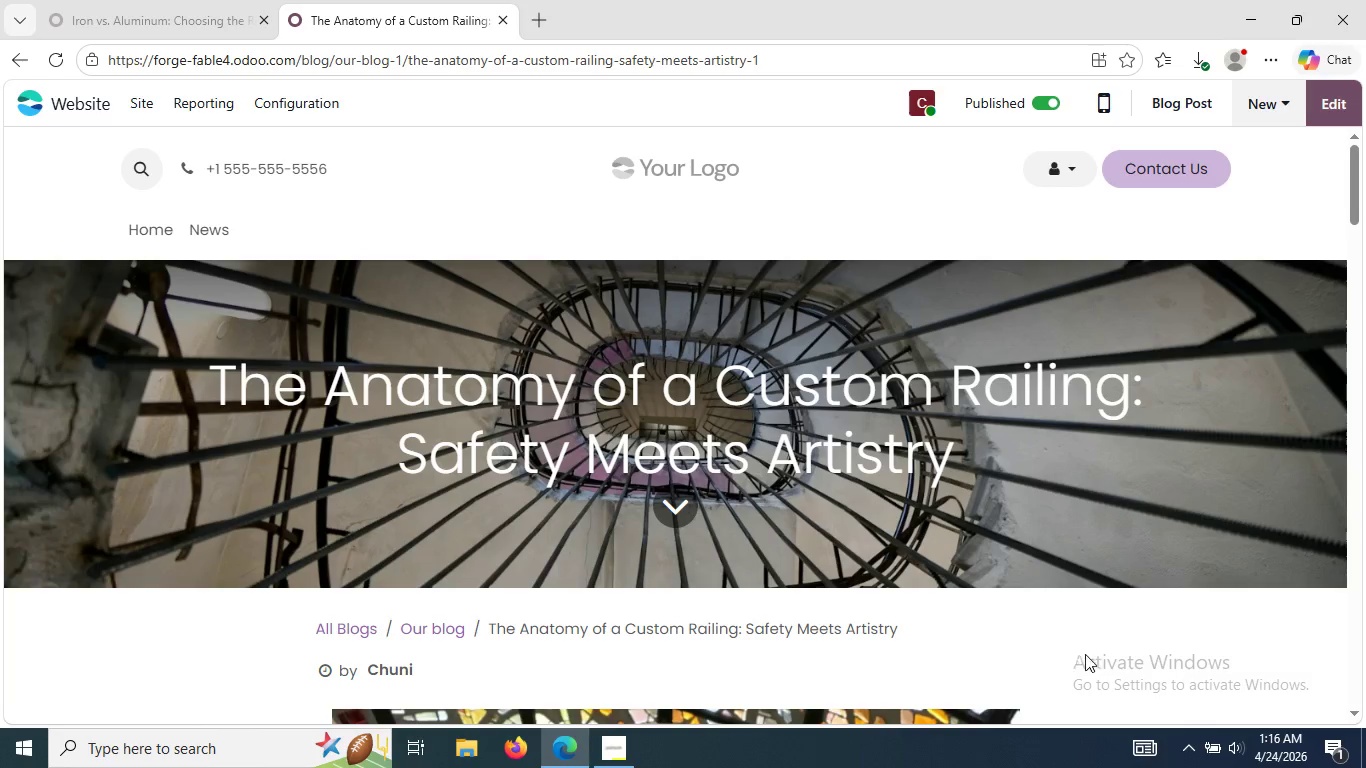 
key(Meta+PrintScreen)
 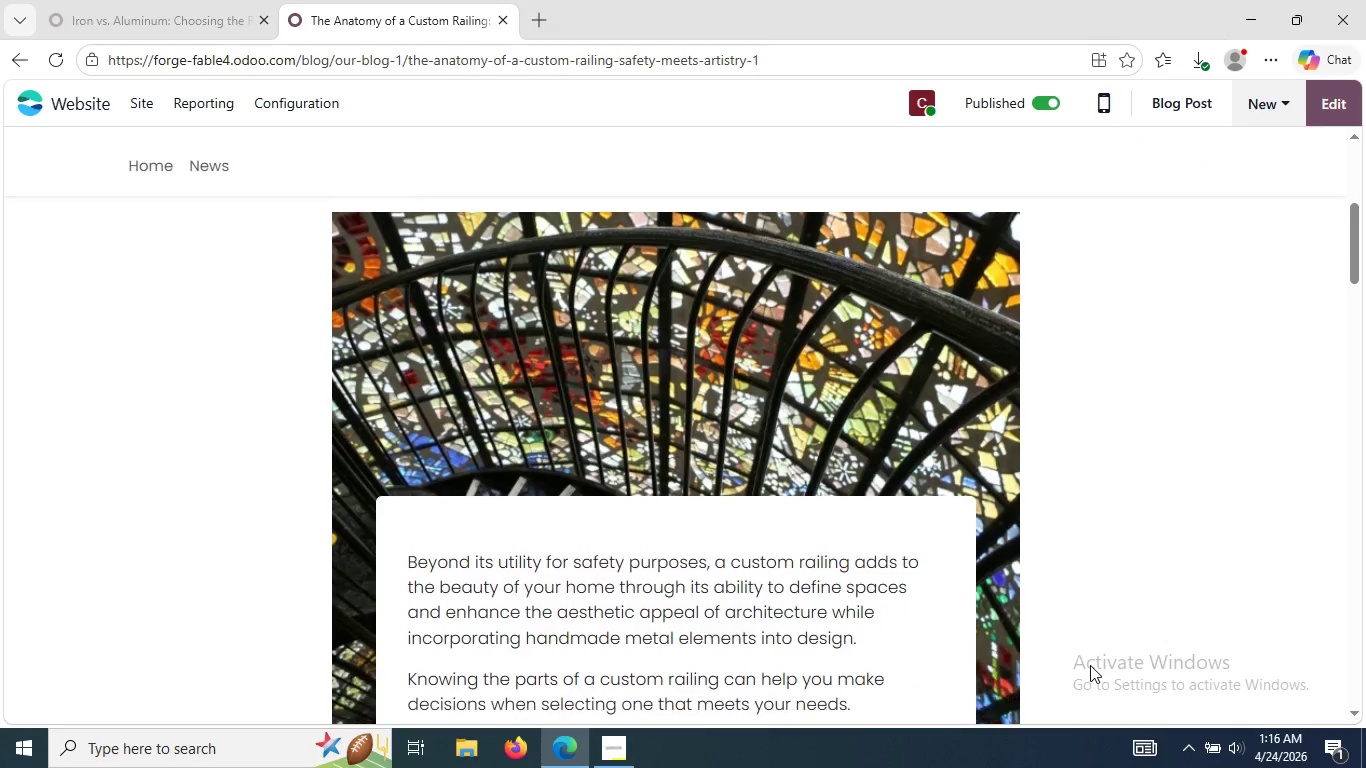 
wait(10.23)
 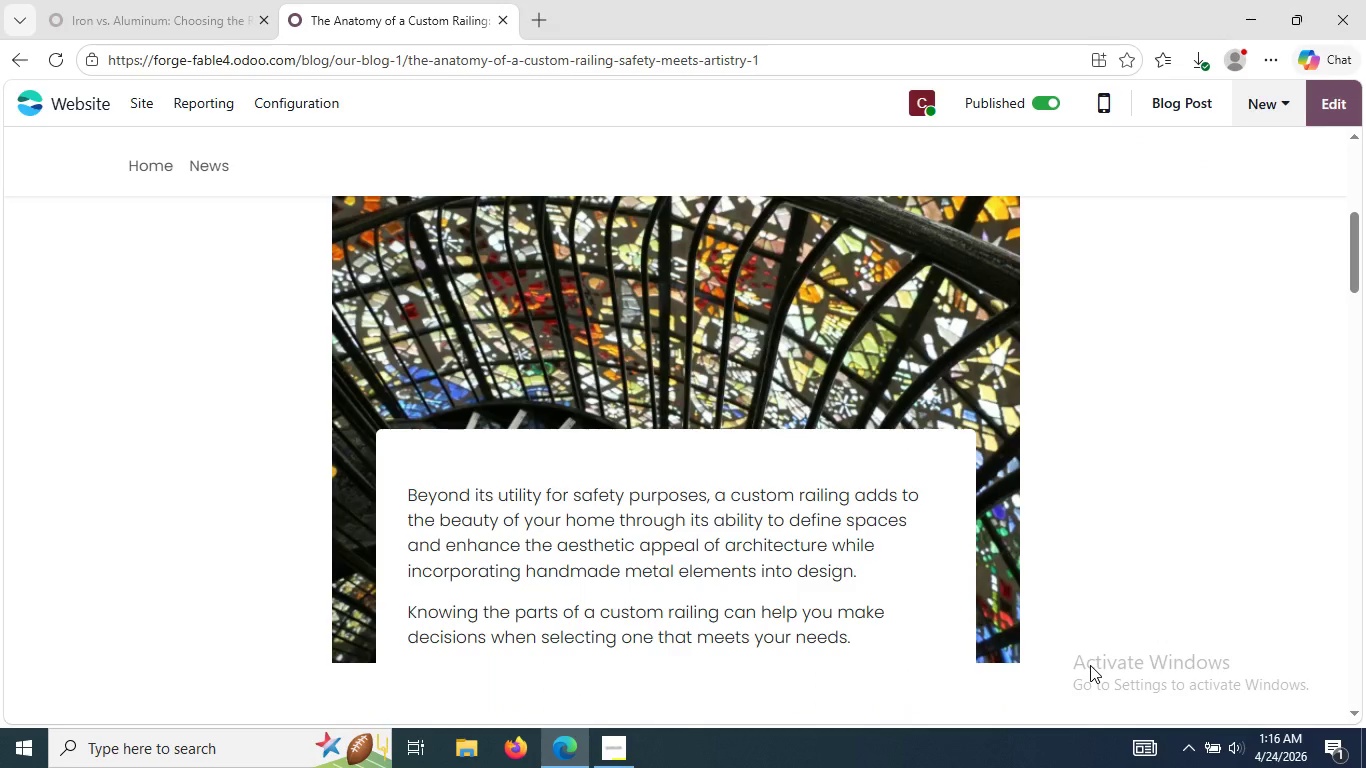 
key(Meta+PrintScreen)
 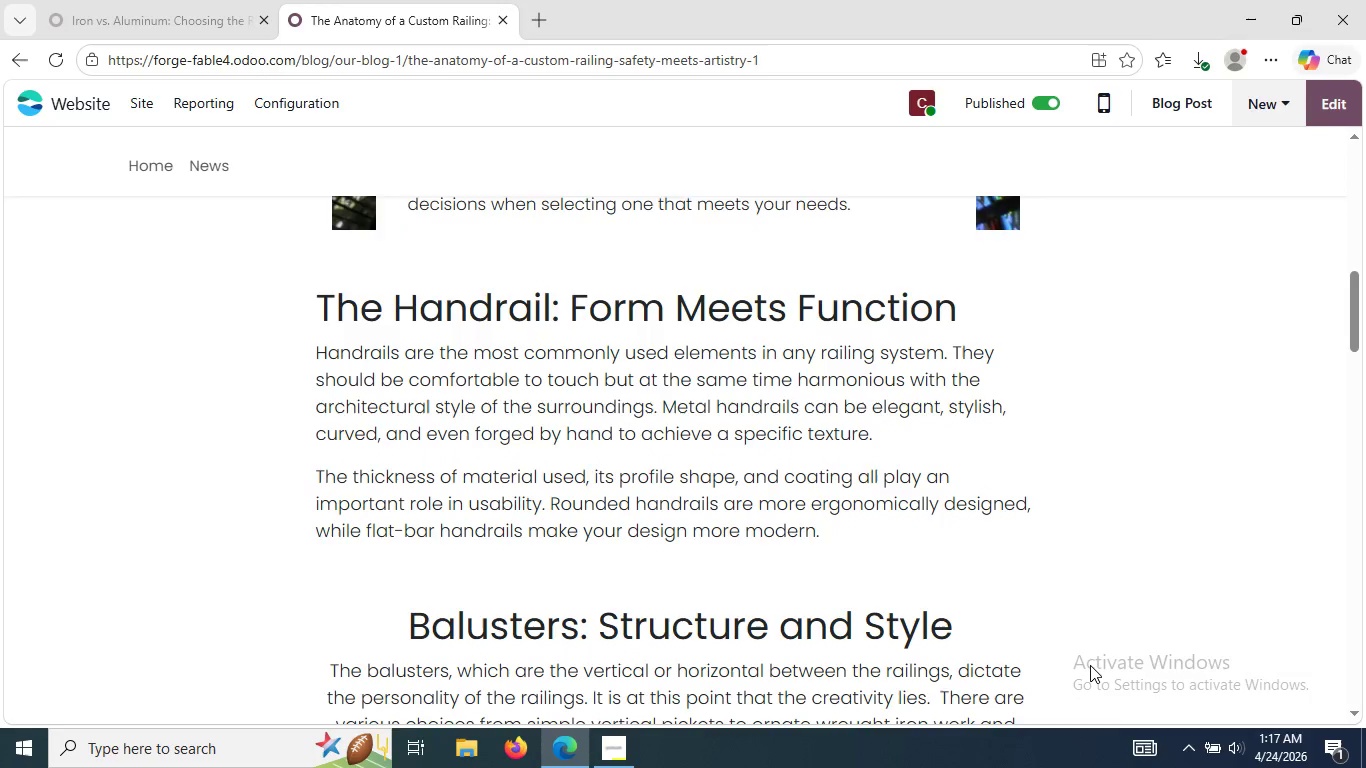 
wait(10.77)
 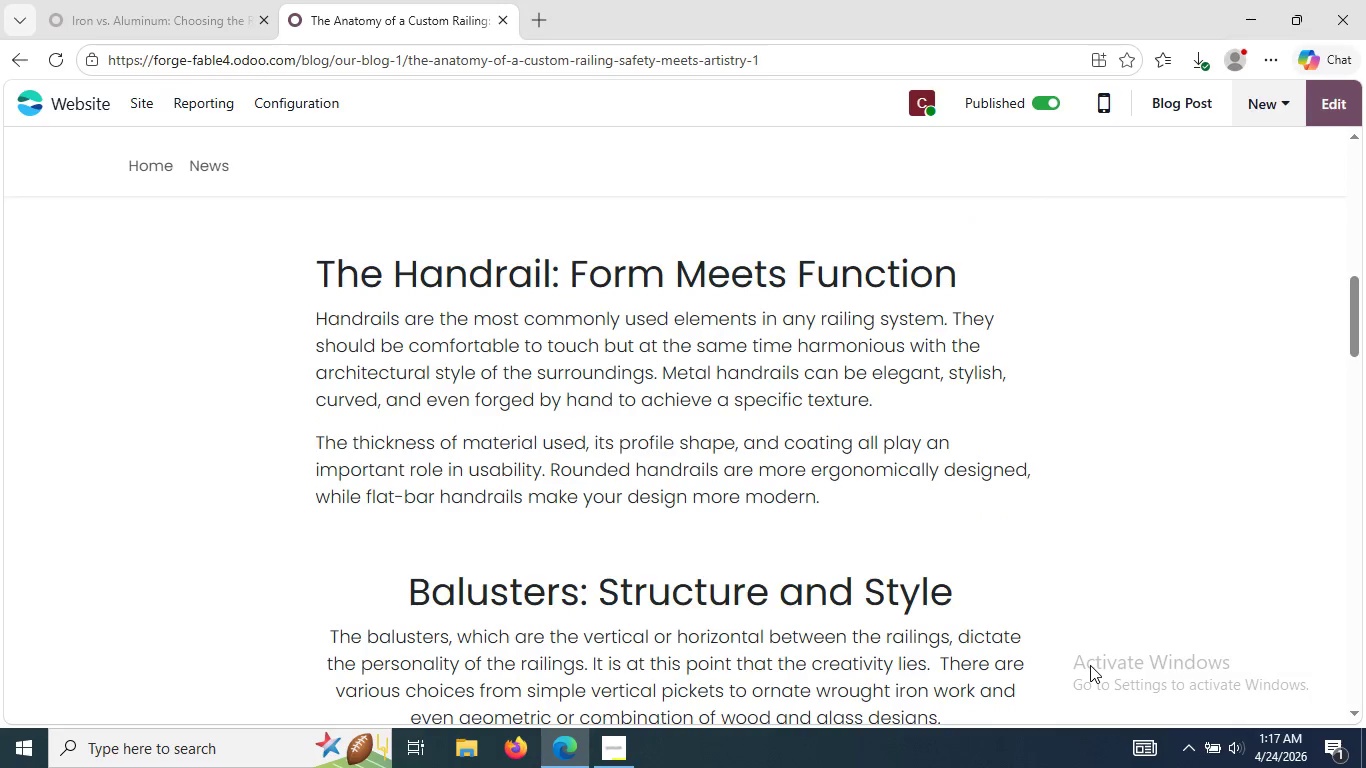 
key(Meta+PrintScreen)
 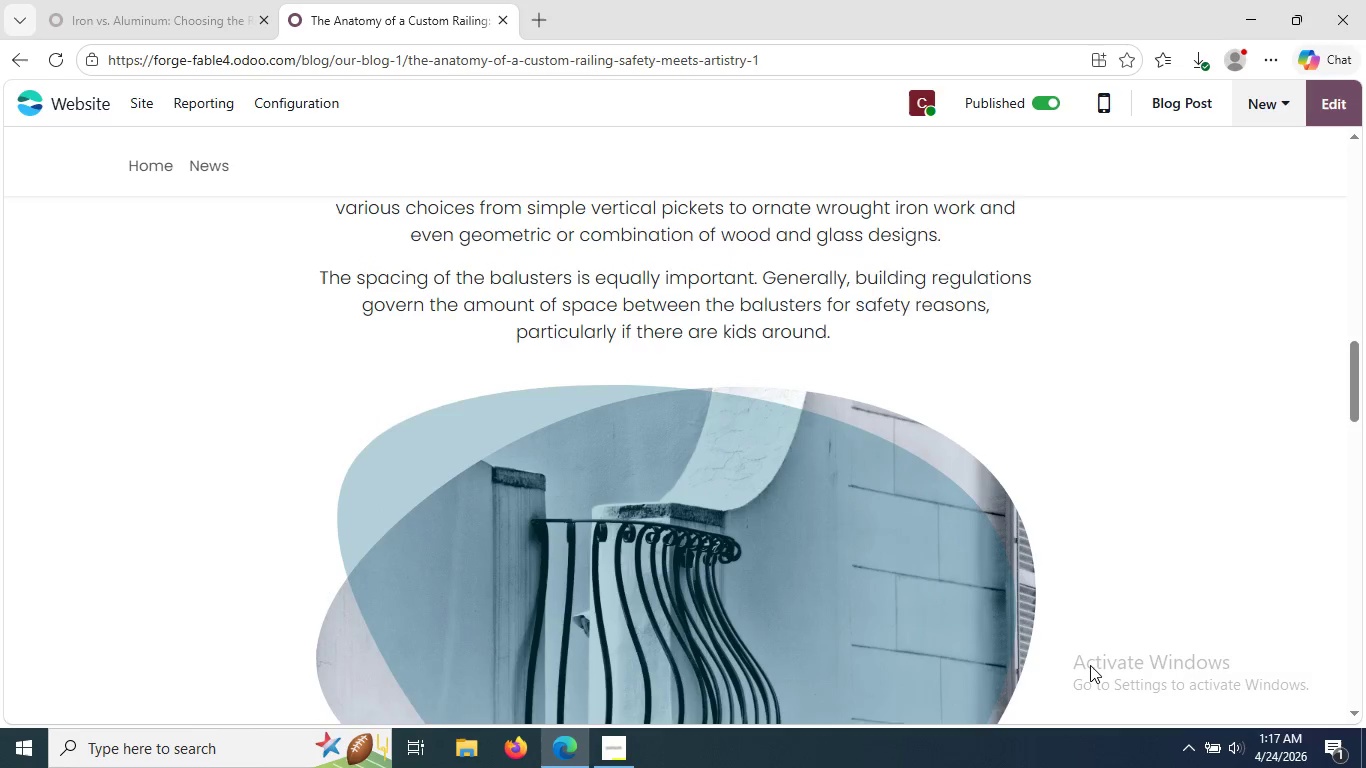 
wait(20.77)
 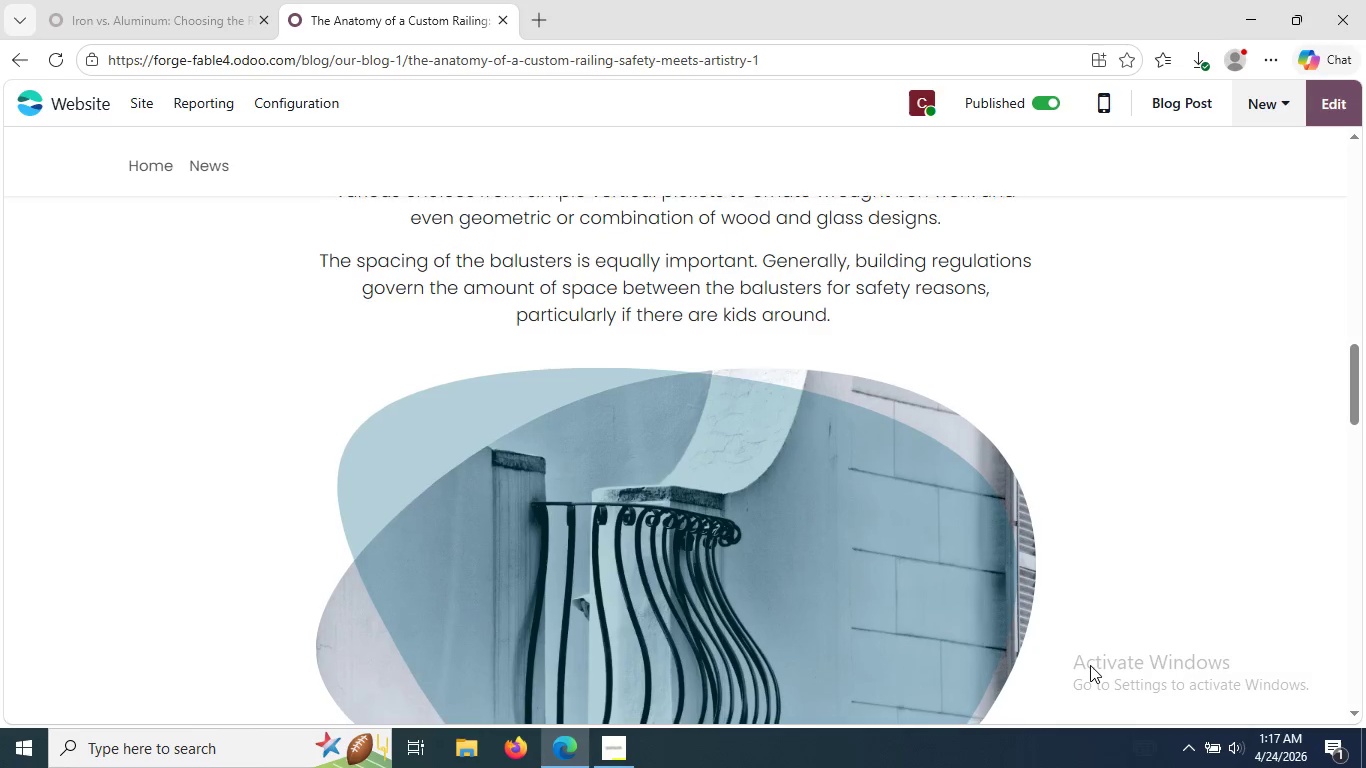 
key(Meta+PrintScreen)
 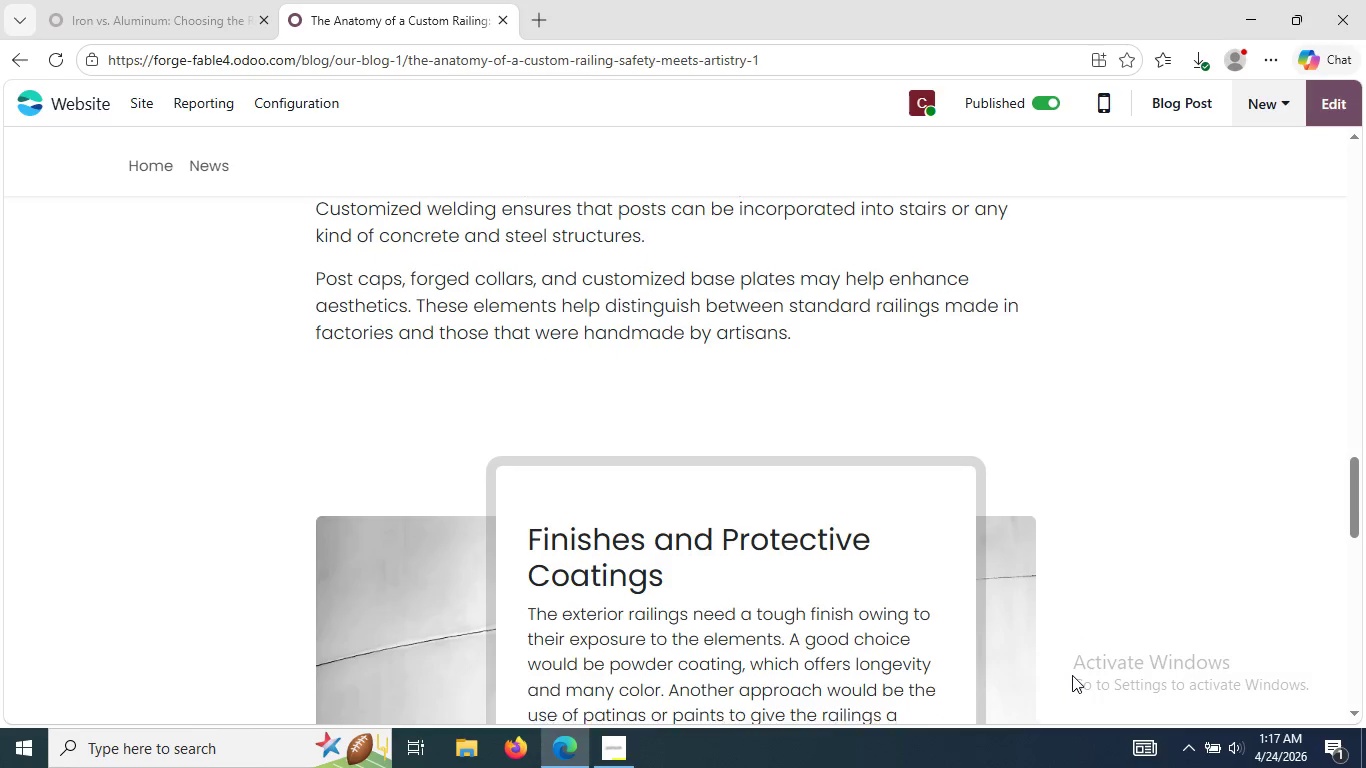 
wait(14.28)
 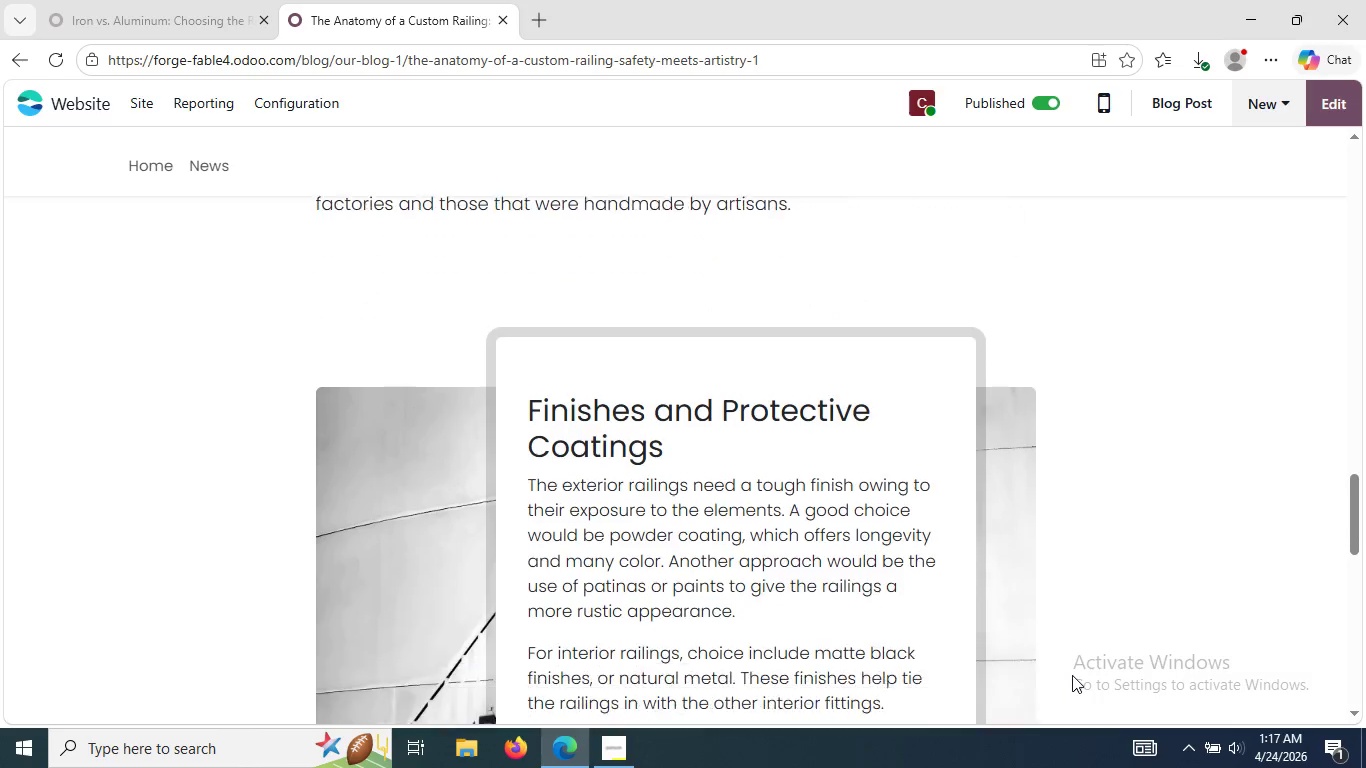 
key(Meta+PrintScreen)
 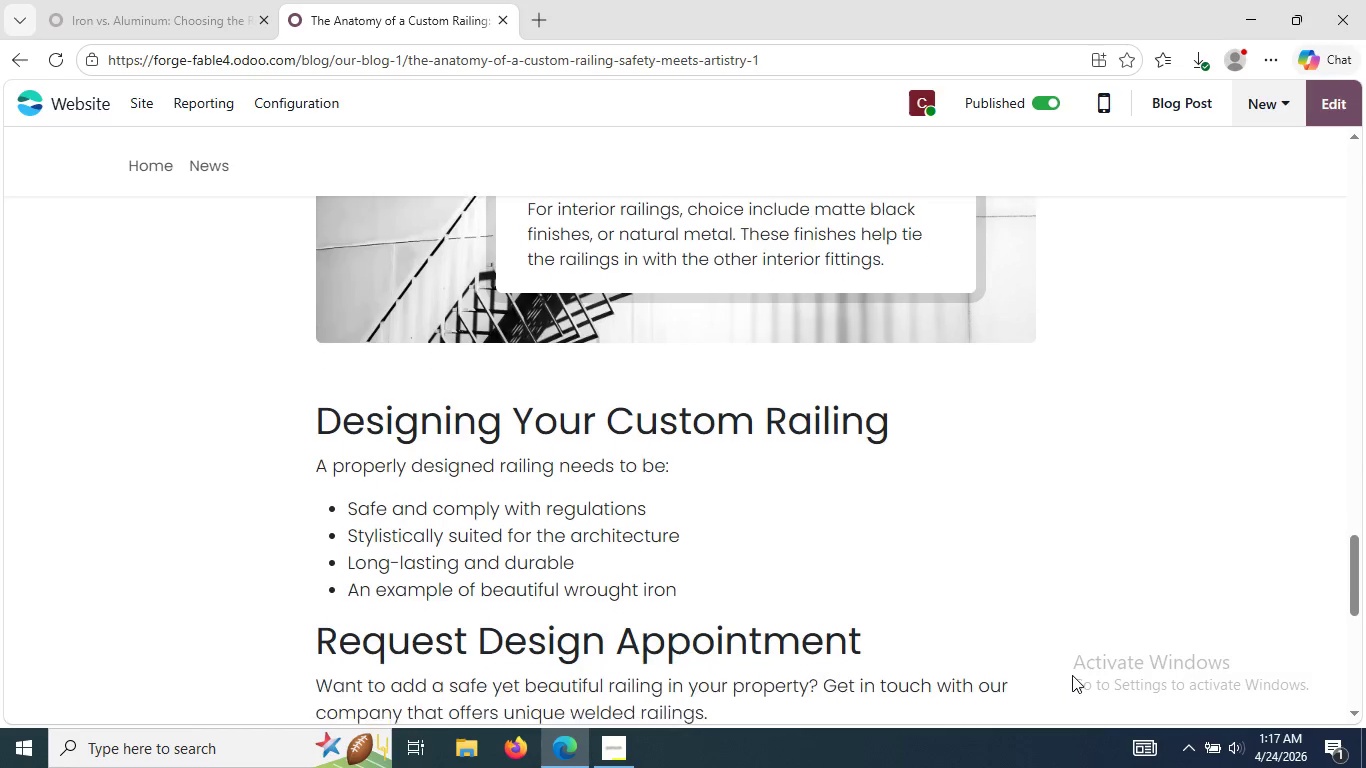 
wait(8.33)
 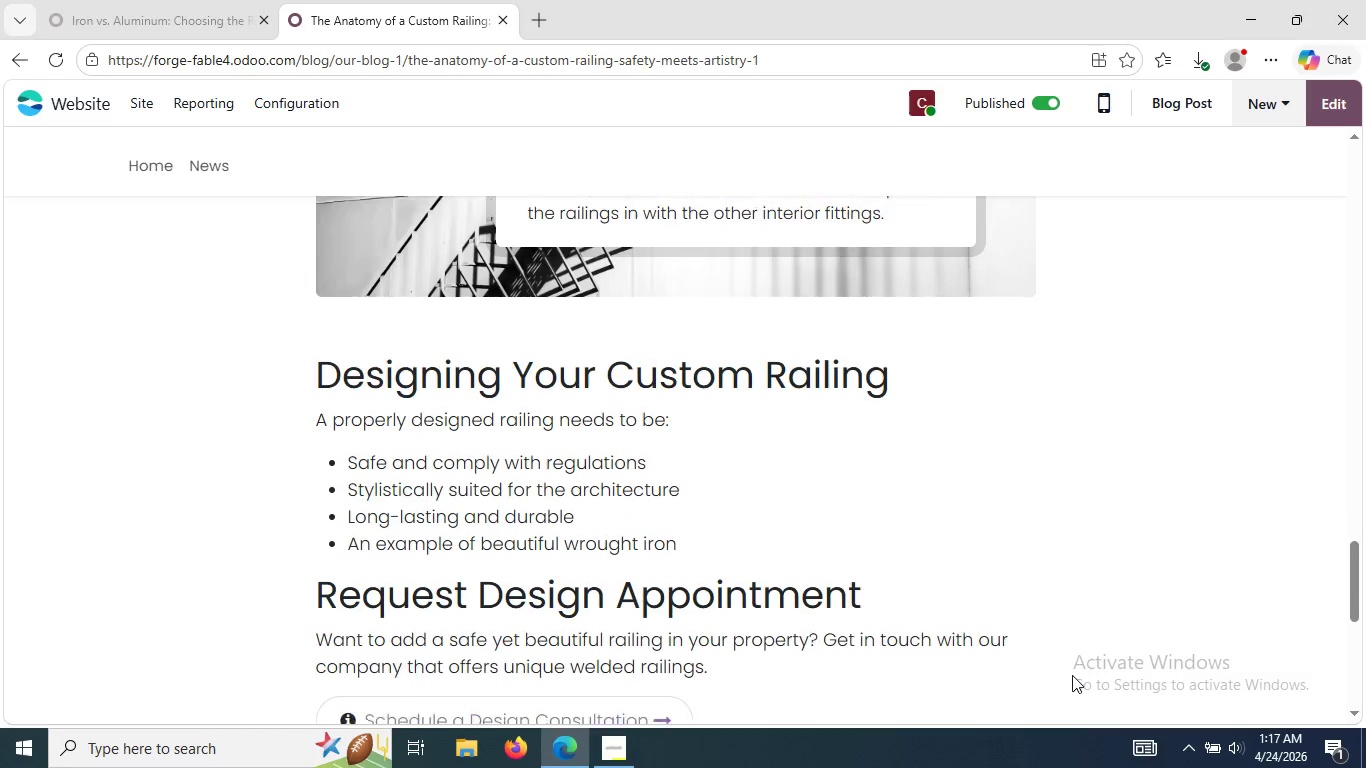 
key(Meta+PrintScreen)
 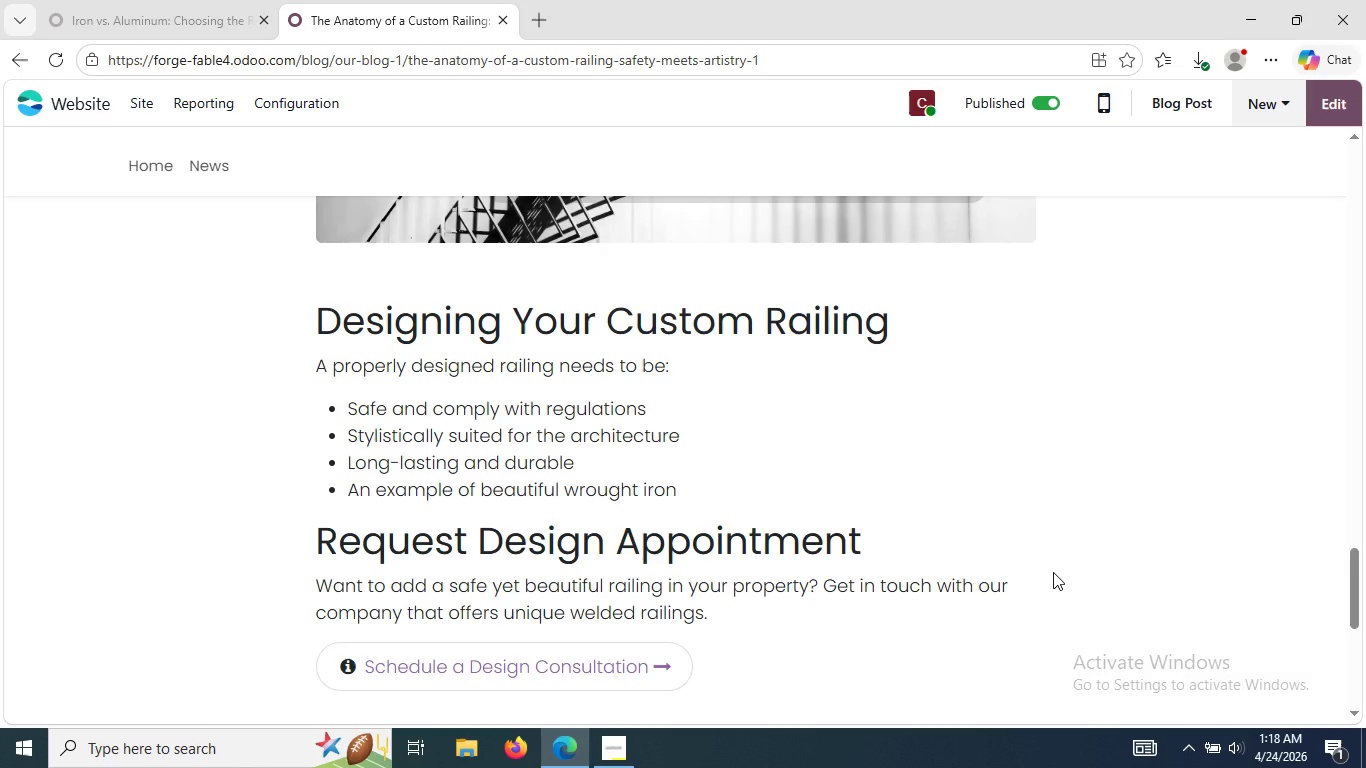 
wait(14.55)
 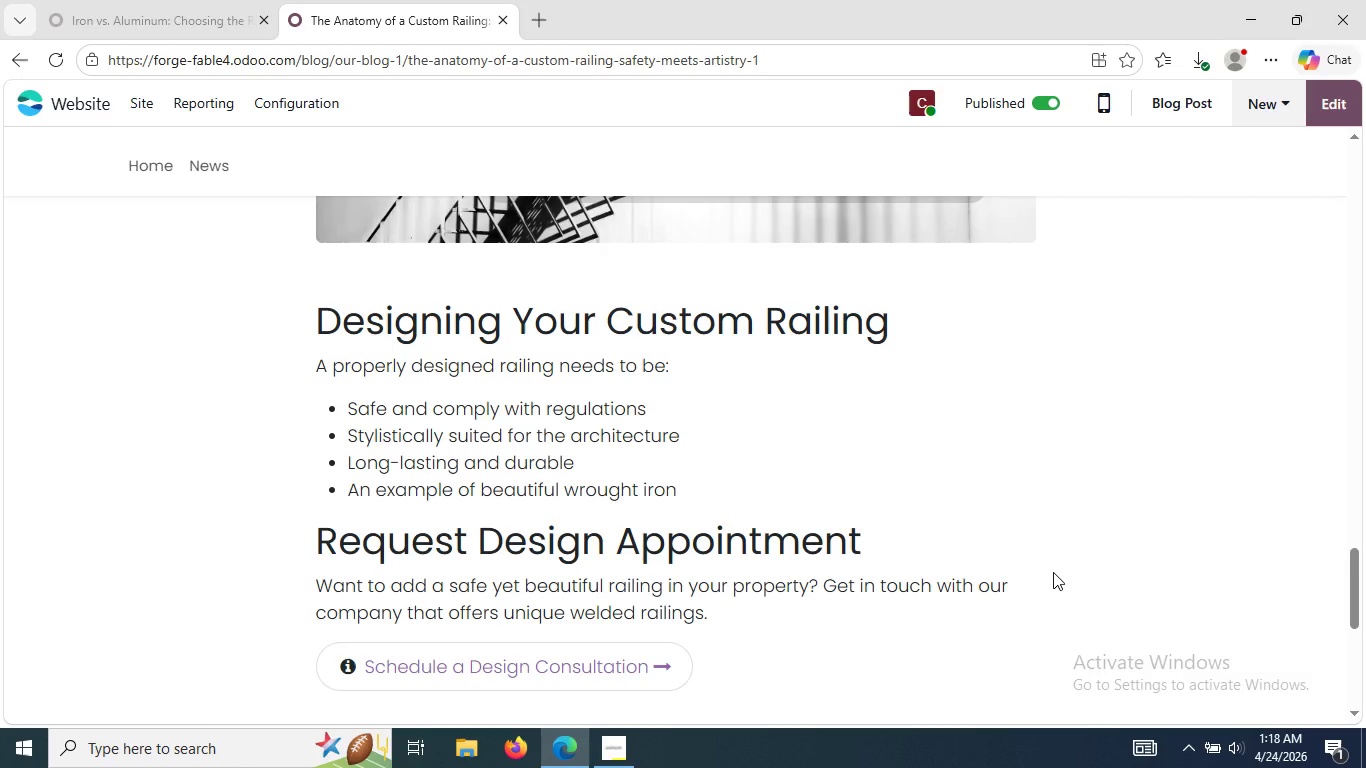 
left_click([1351, 104])
 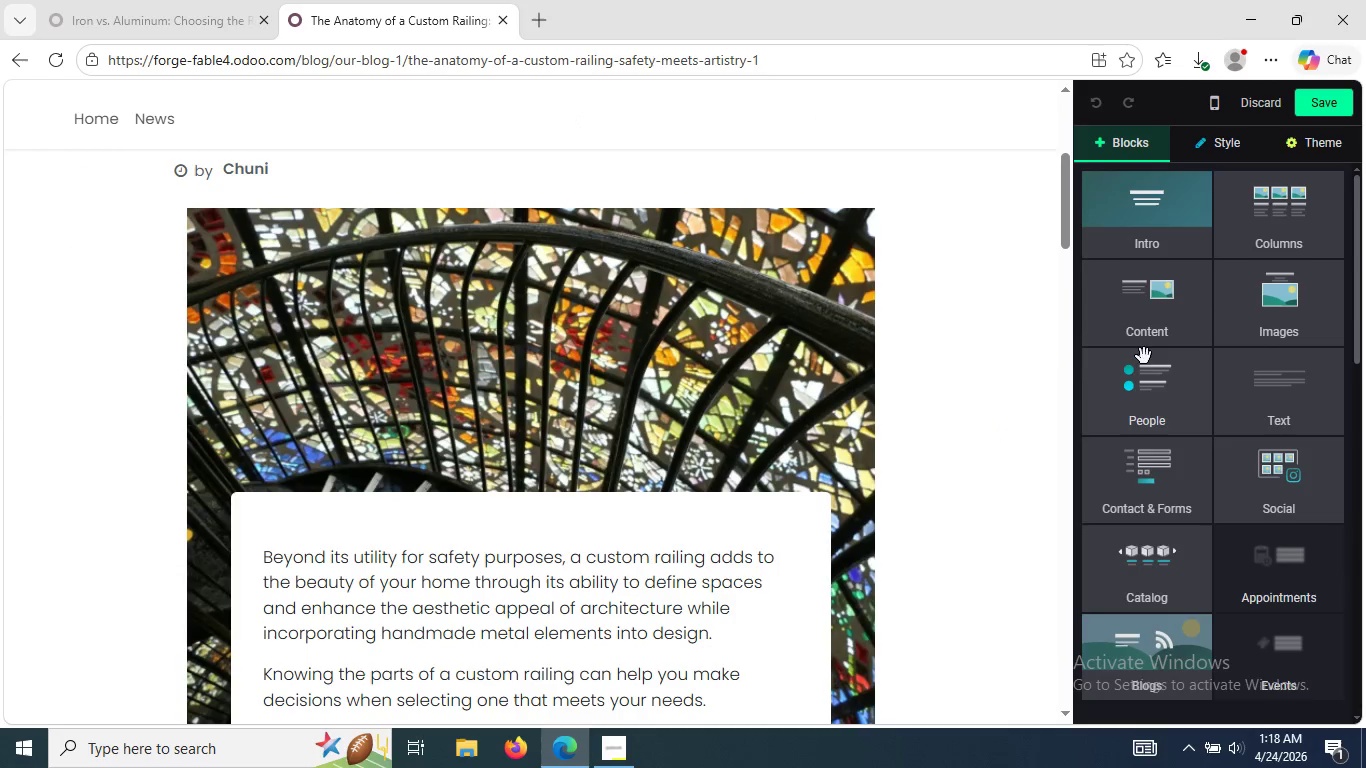 
wait(5.34)
 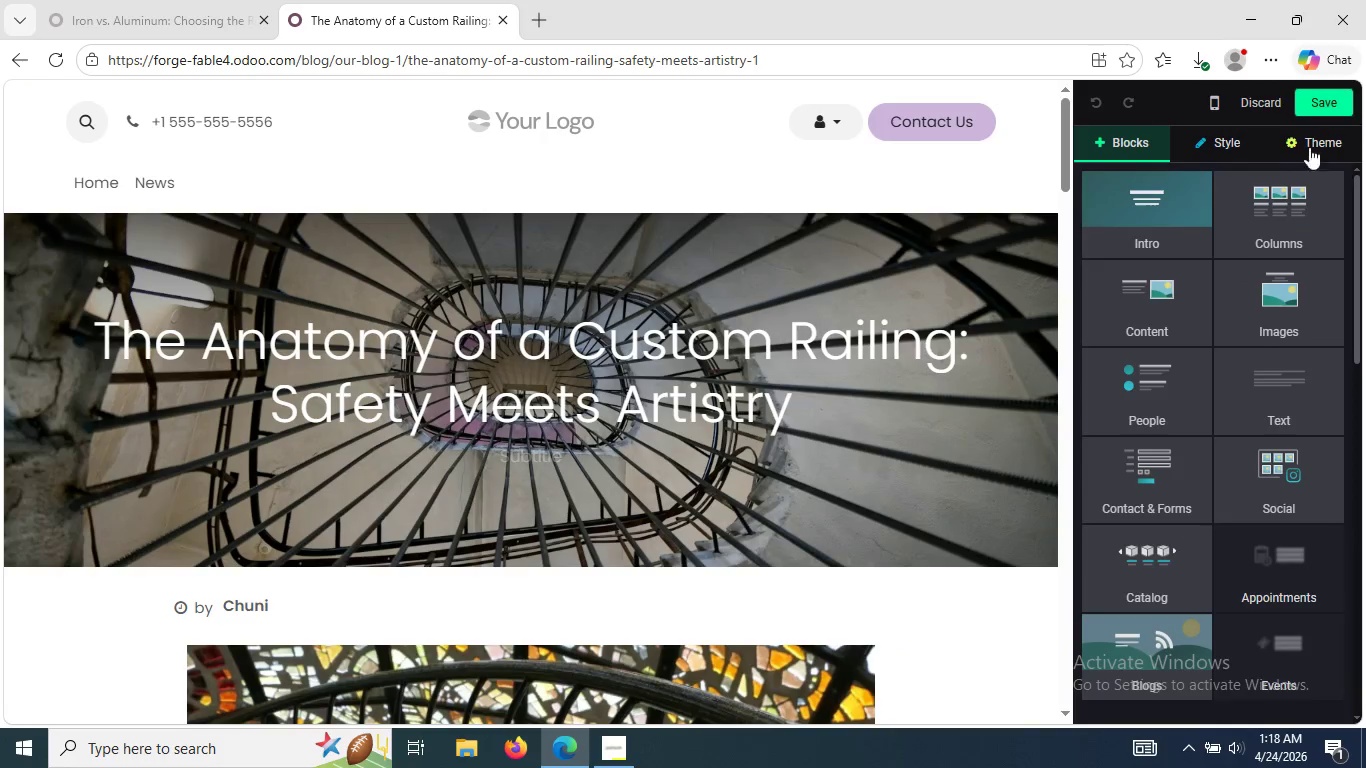 
left_click([1293, 322])
 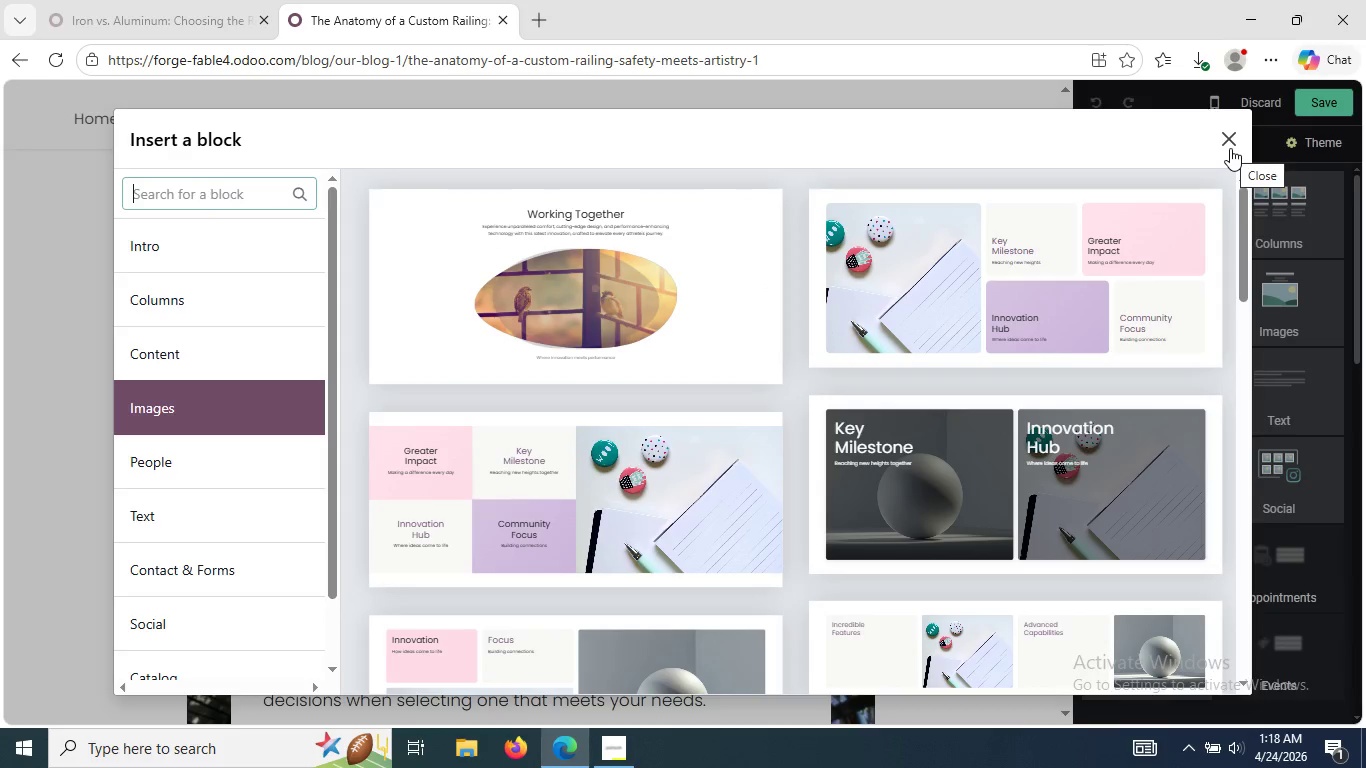 
wait(6.28)
 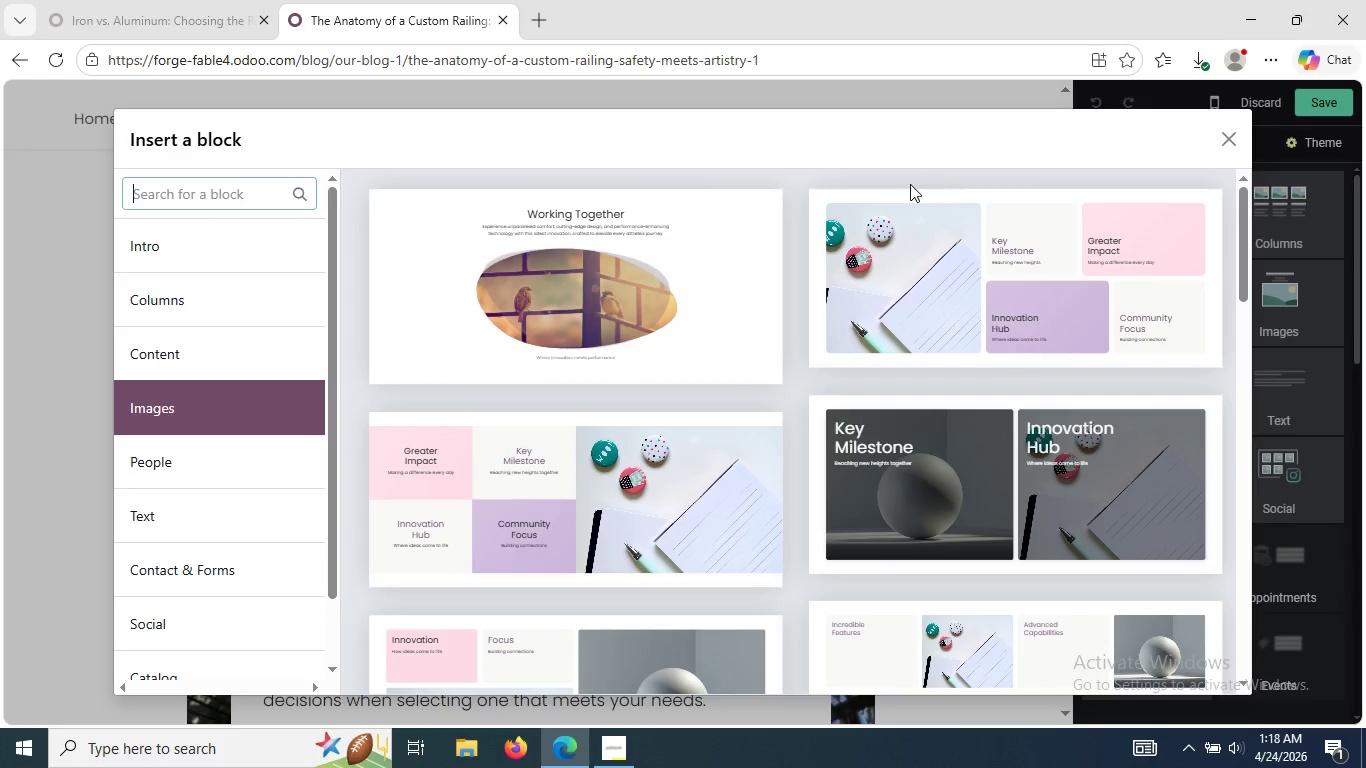 
left_click([1230, 148])
 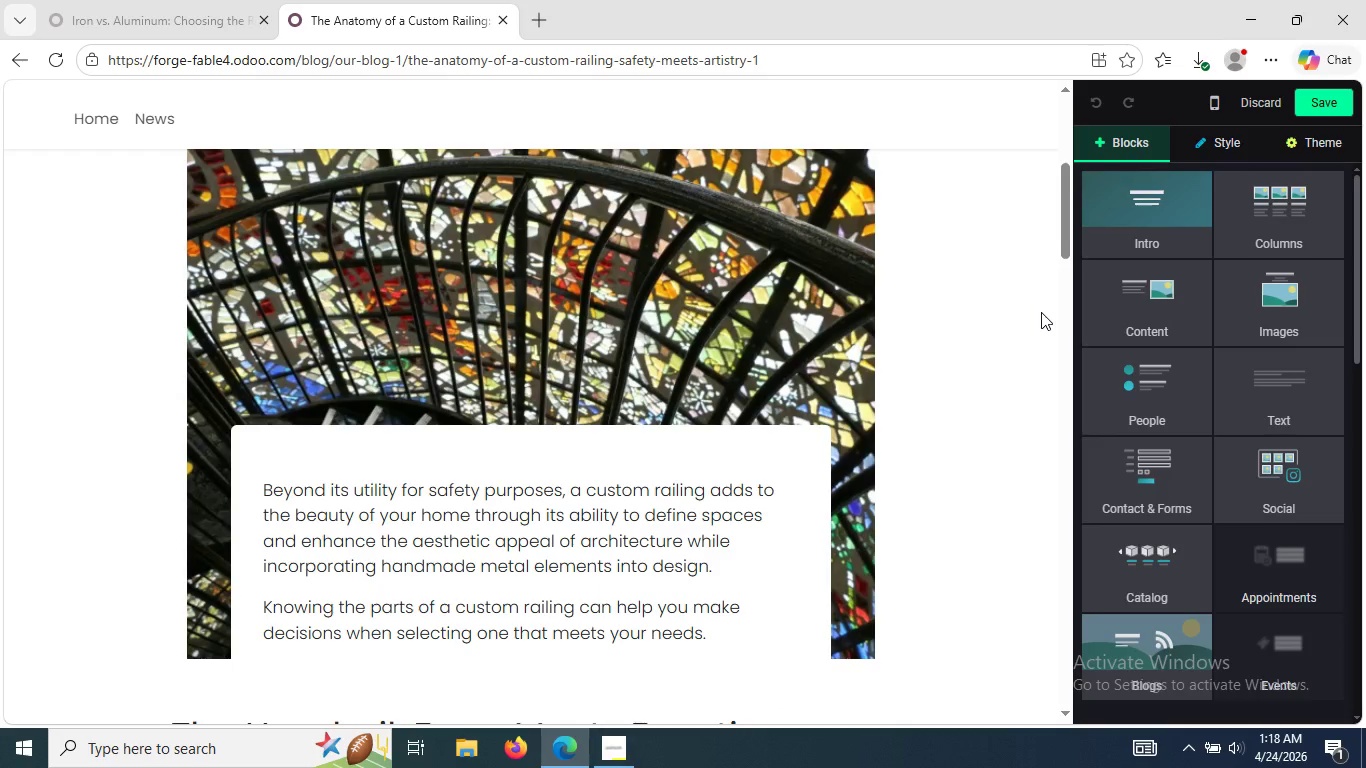 
wait(5.47)
 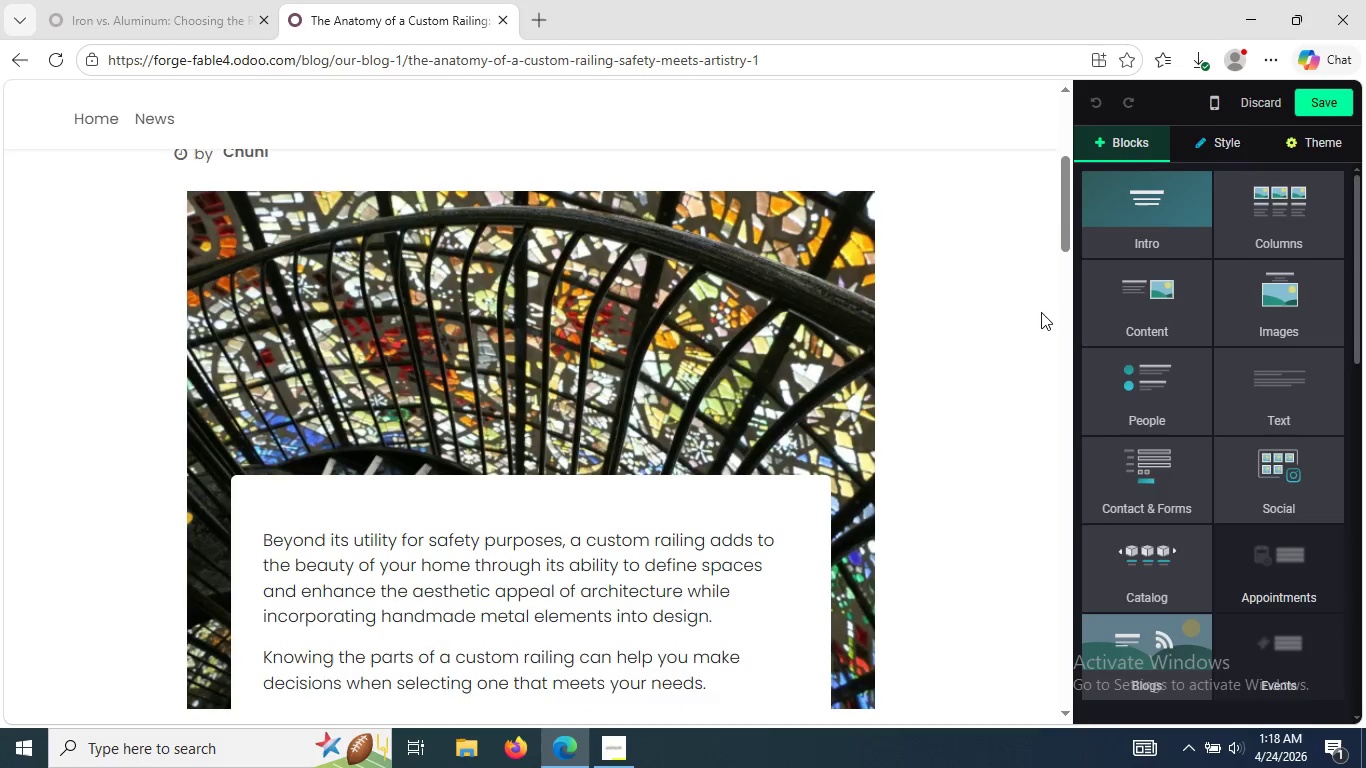 
left_click([1292, 326])
 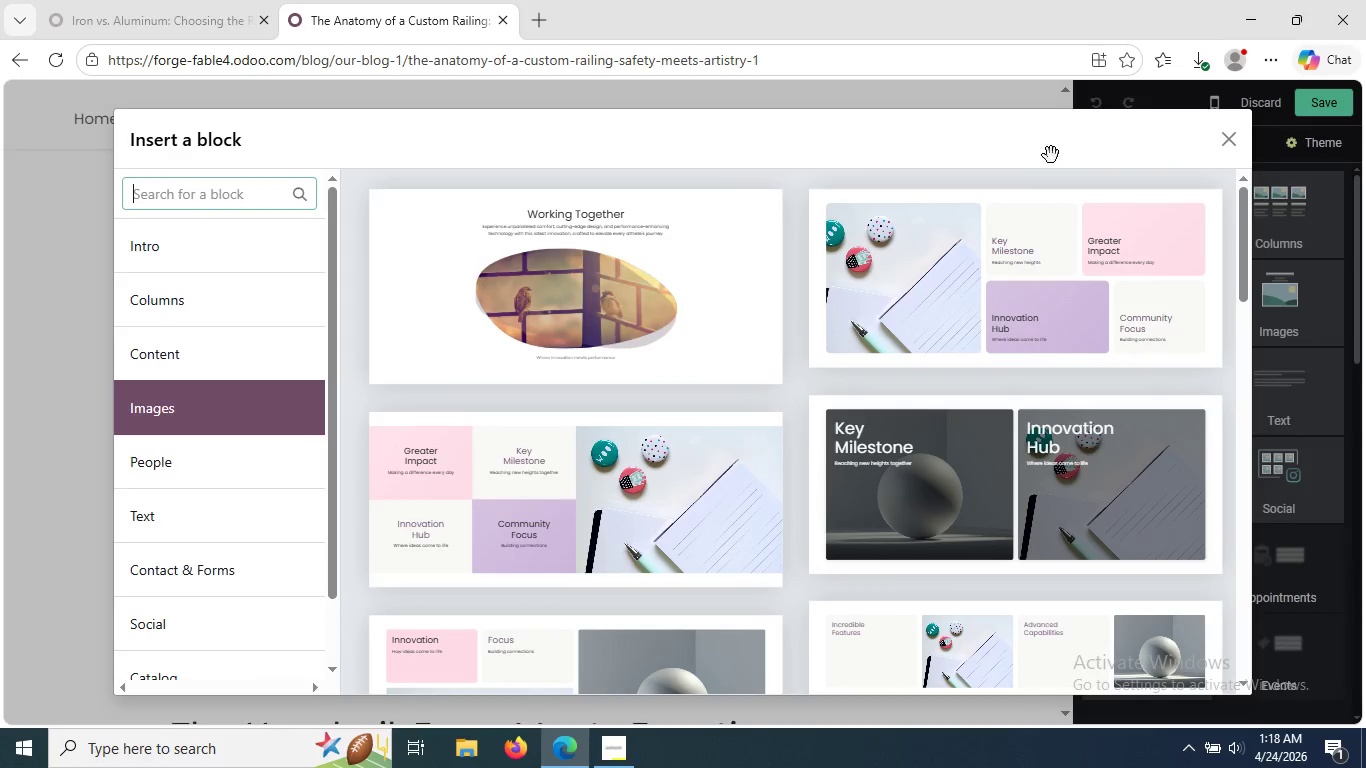 
left_click_drag(start_coordinate=[1029, 155], to_coordinate=[1365, 165])
 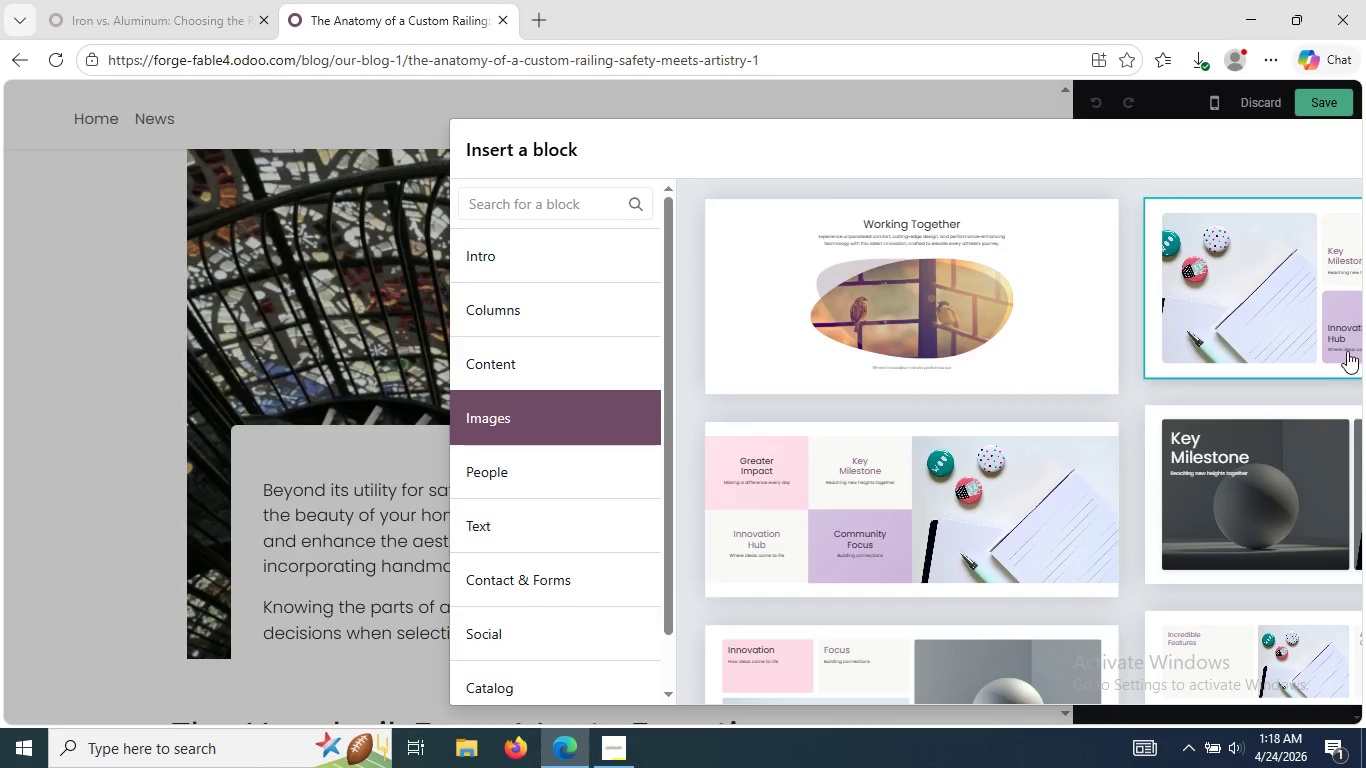 
mouse_move([1305, 332])
 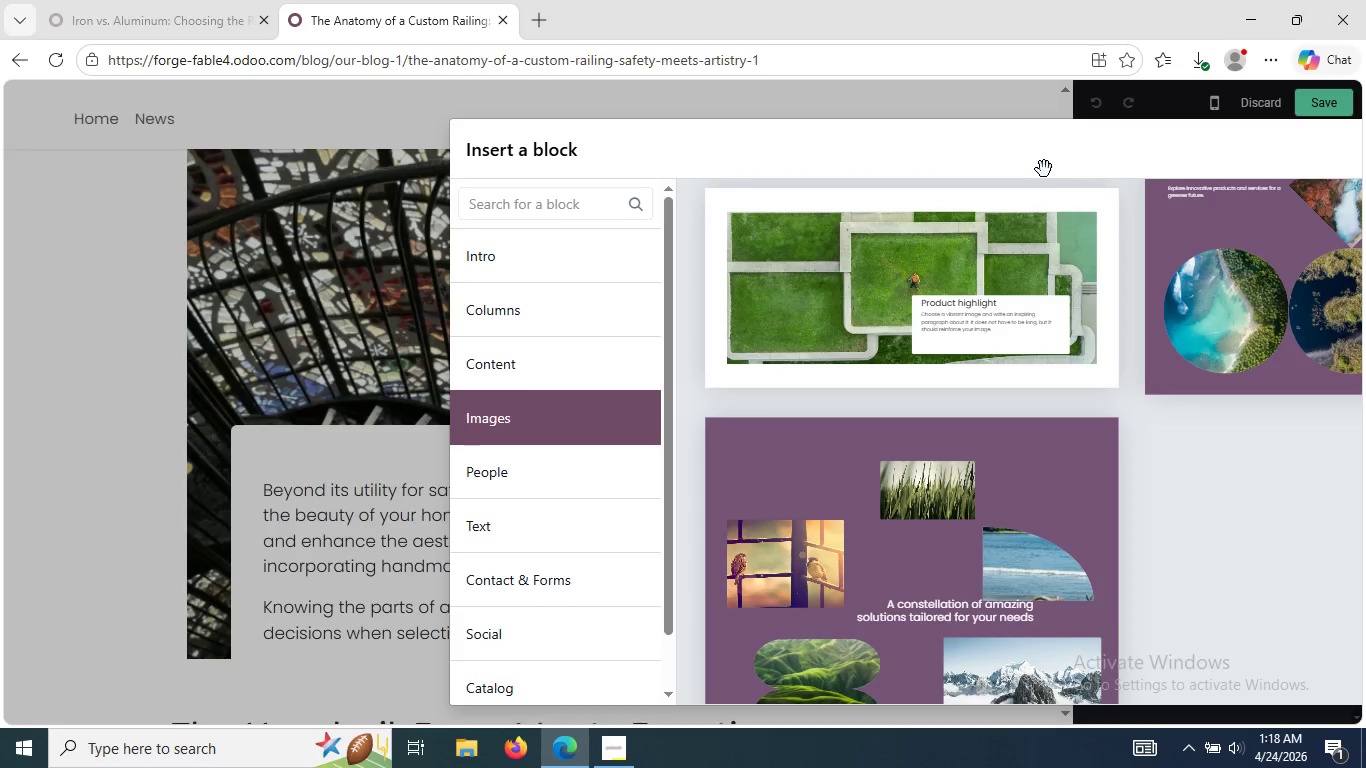 
left_click_drag(start_coordinate=[1044, 169], to_coordinate=[1062, 325])
 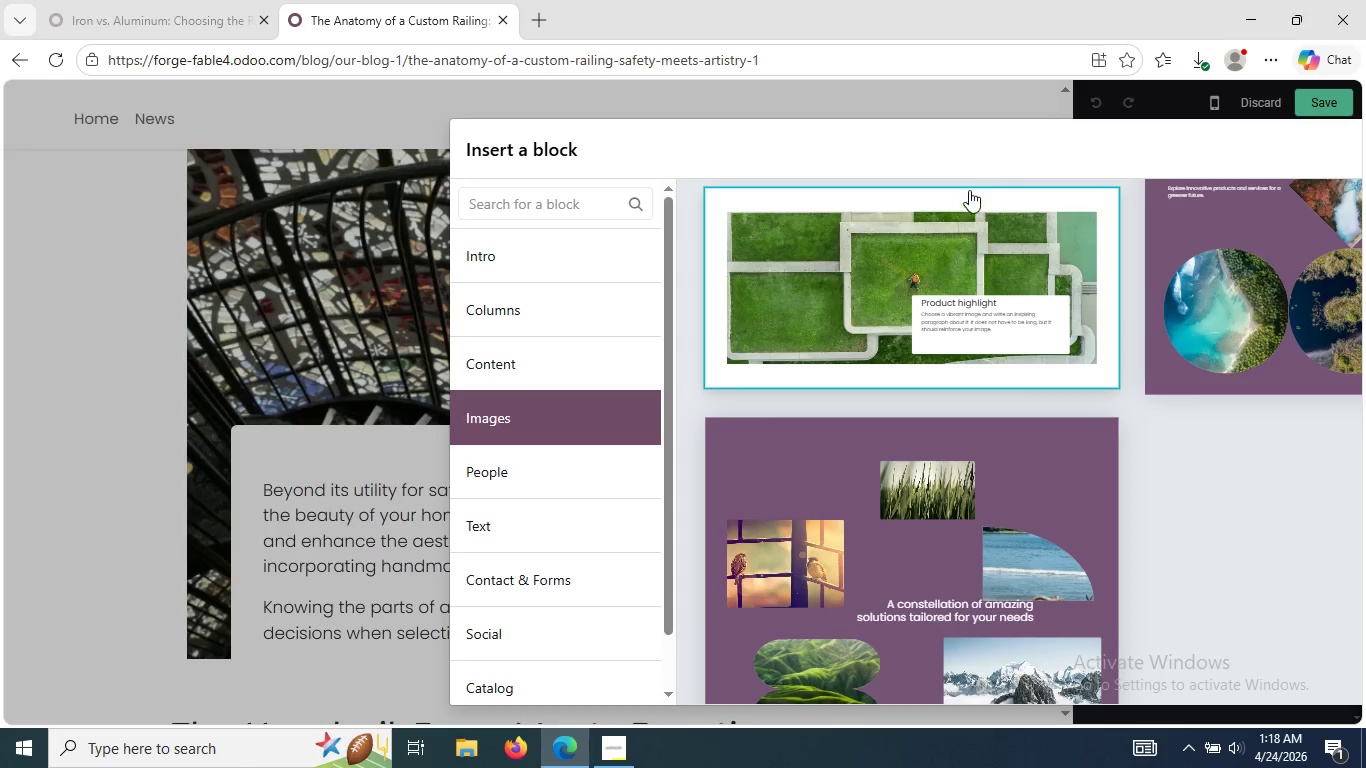 
mouse_move([948, 139])
 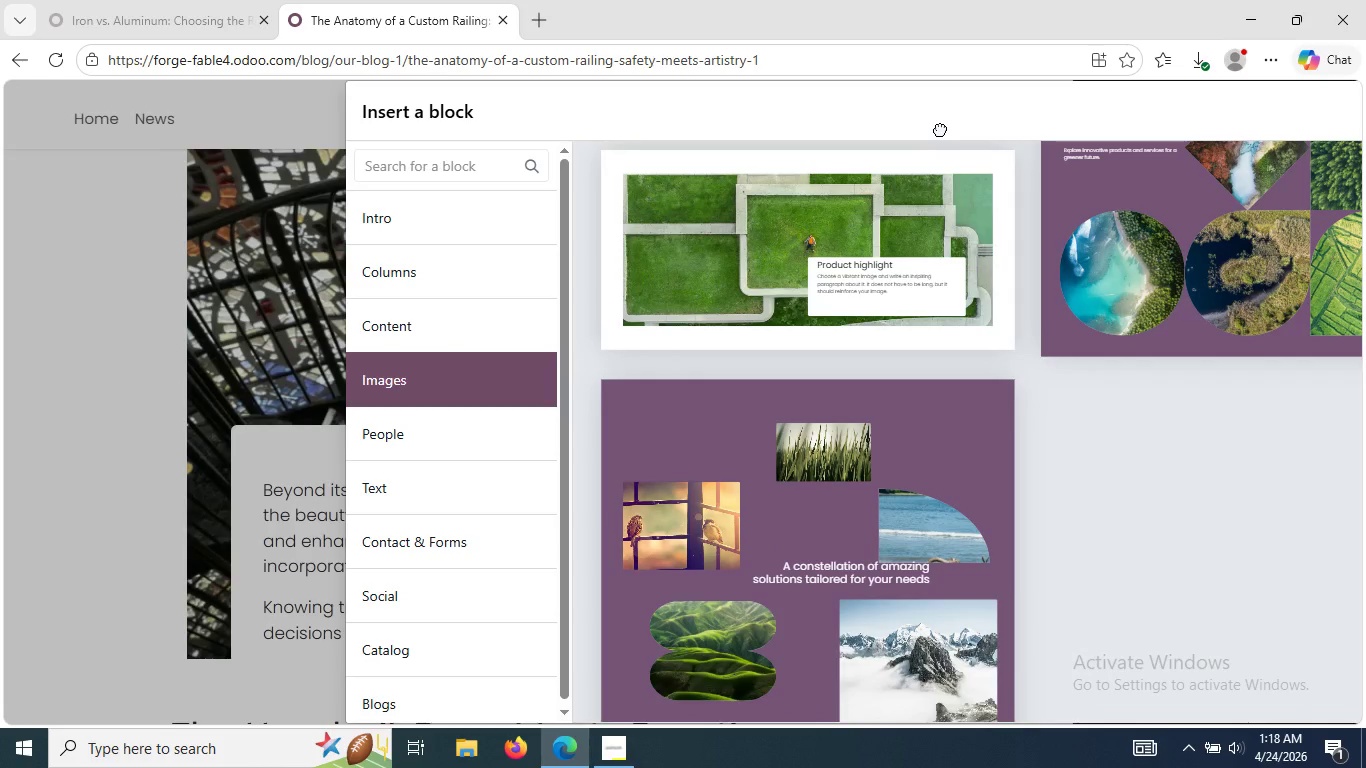 
left_click_drag(start_coordinate=[940, 129], to_coordinate=[1238, 457])
 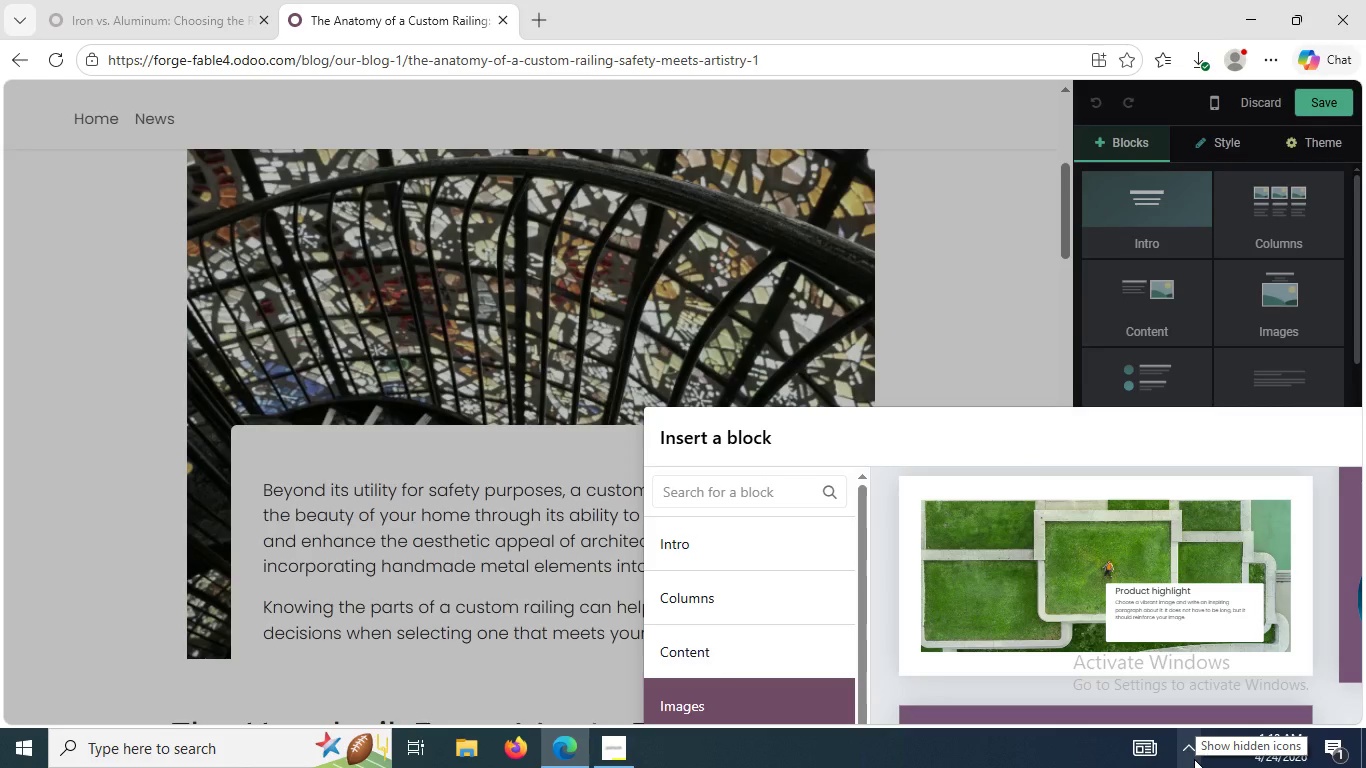 
wait(7.38)
 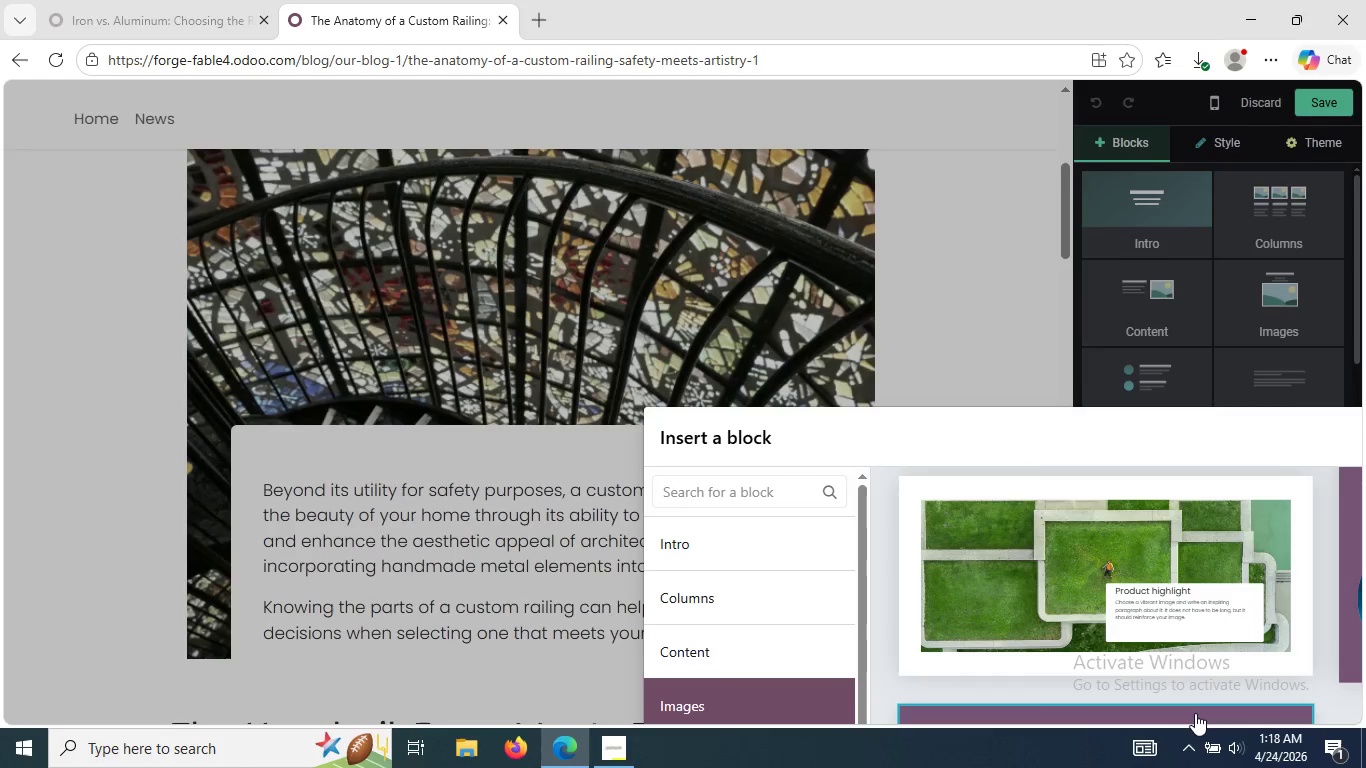 
key(Meta+PrintScreen)
 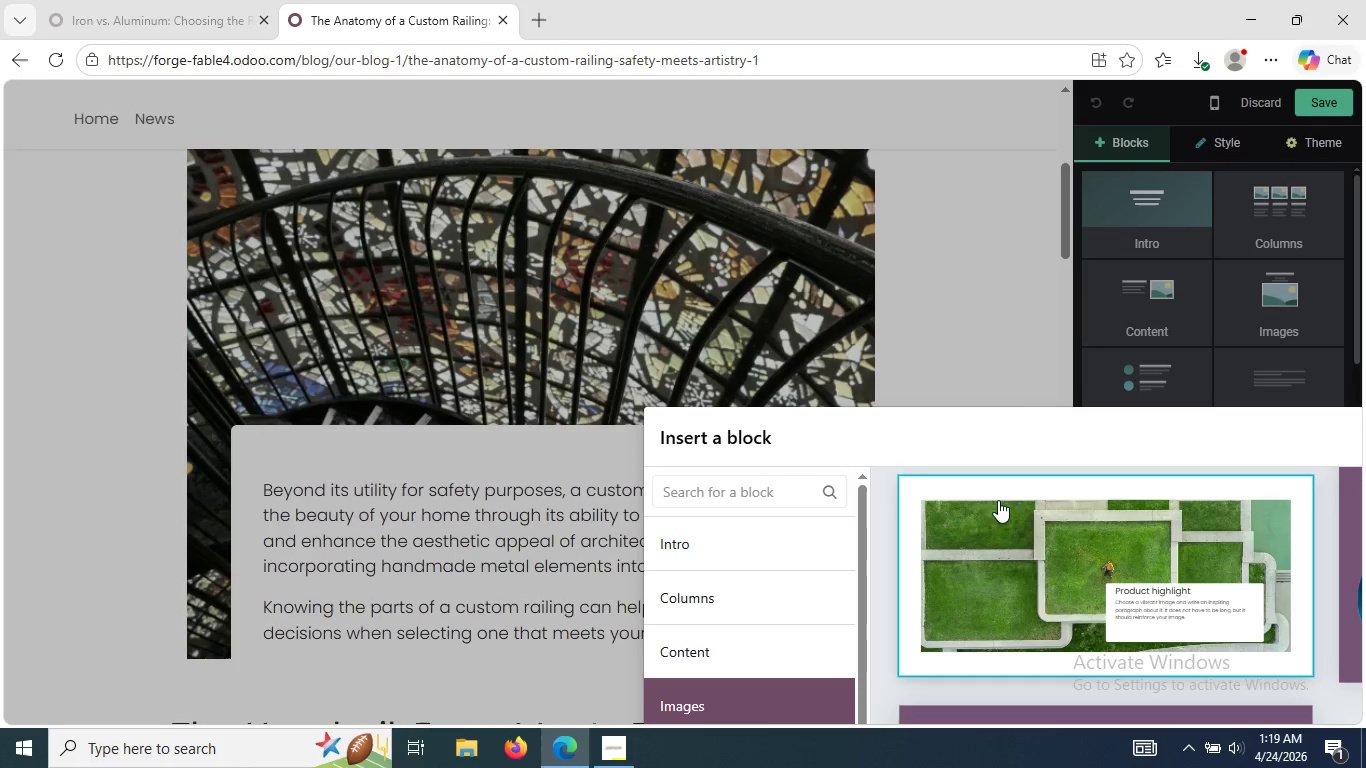 
wait(5.34)
 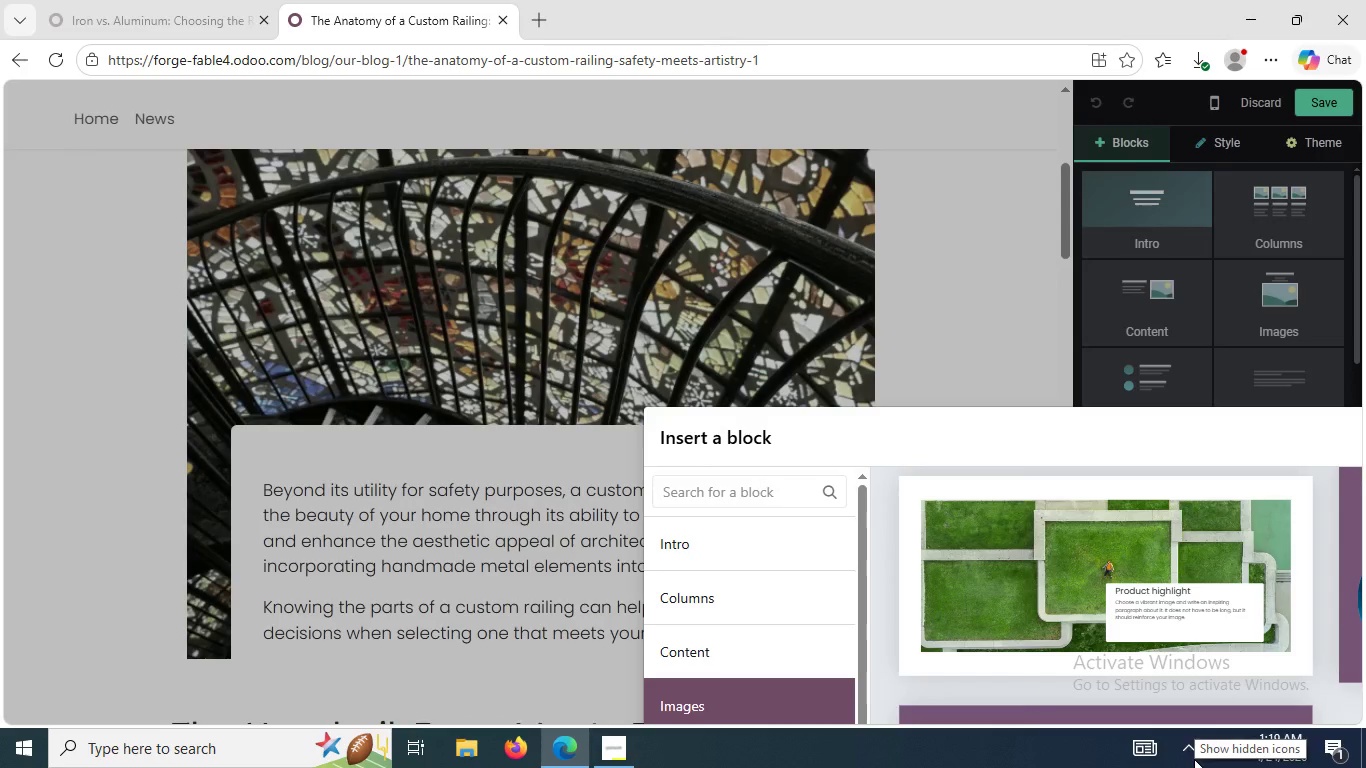 
left_click_drag(start_coordinate=[928, 429], to_coordinate=[464, 113])
 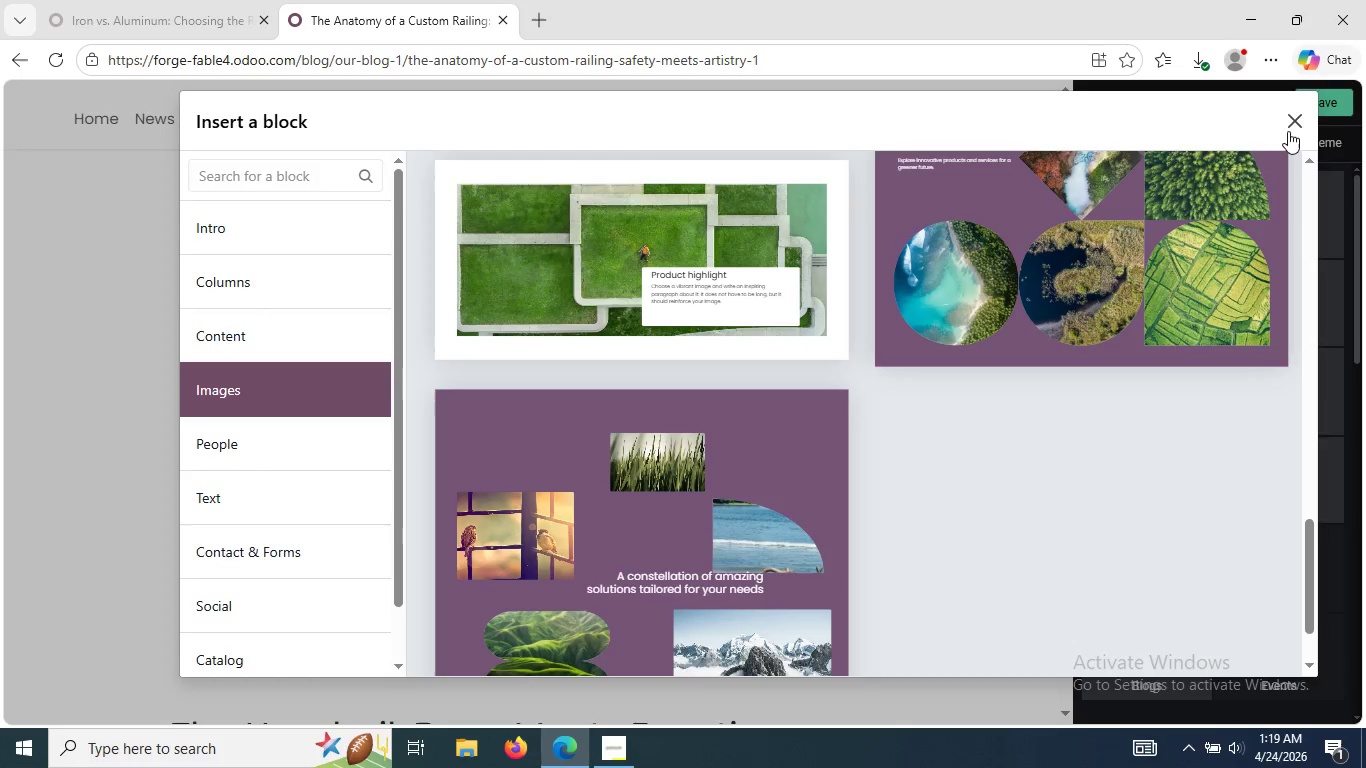 
left_click([1296, 131])
 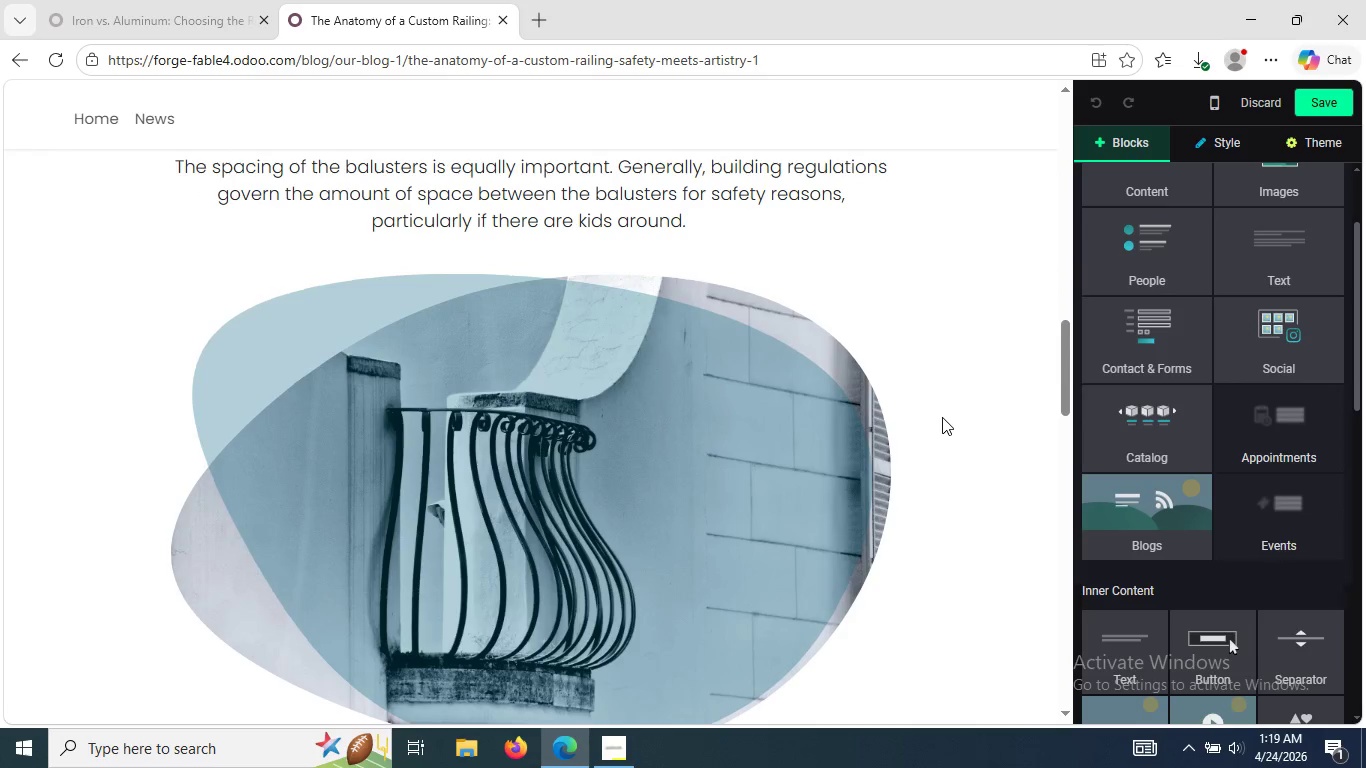 
wait(12.67)
 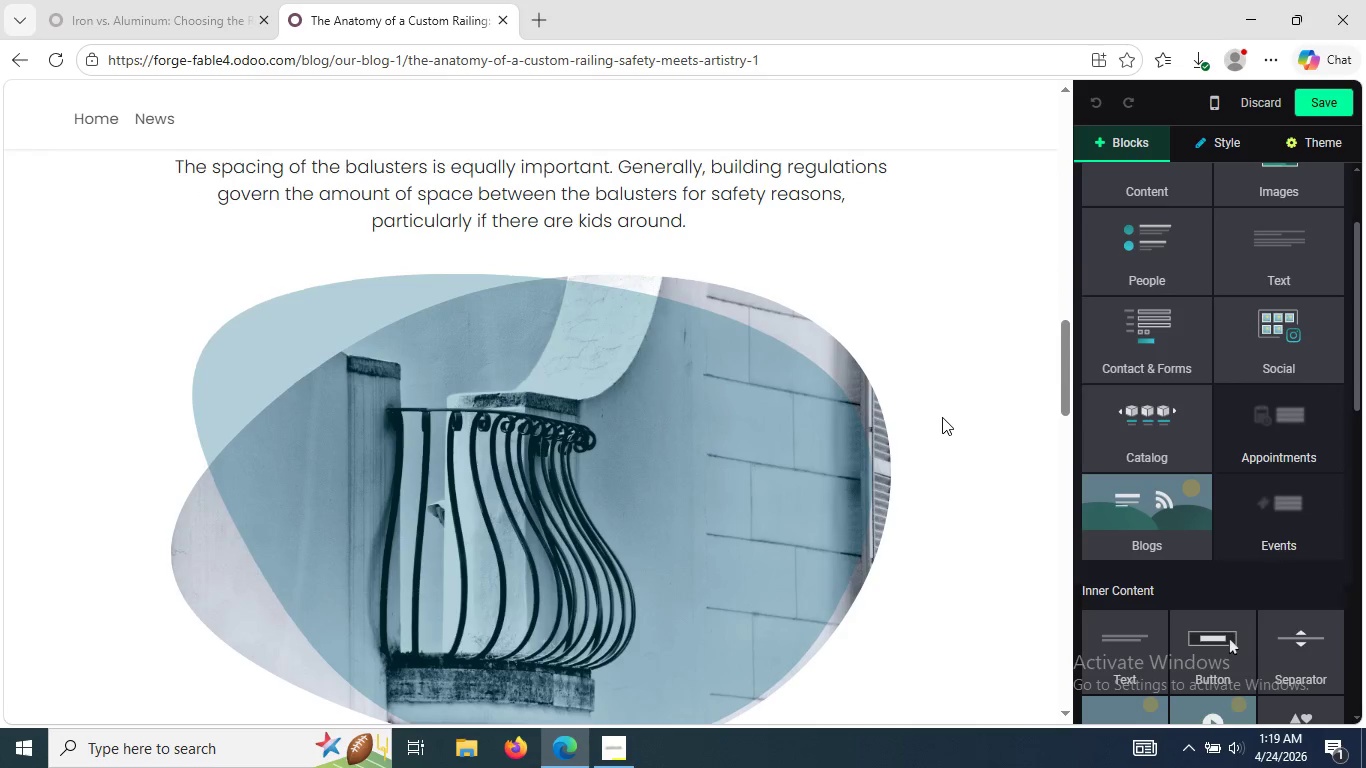 
left_click([1288, 290])
 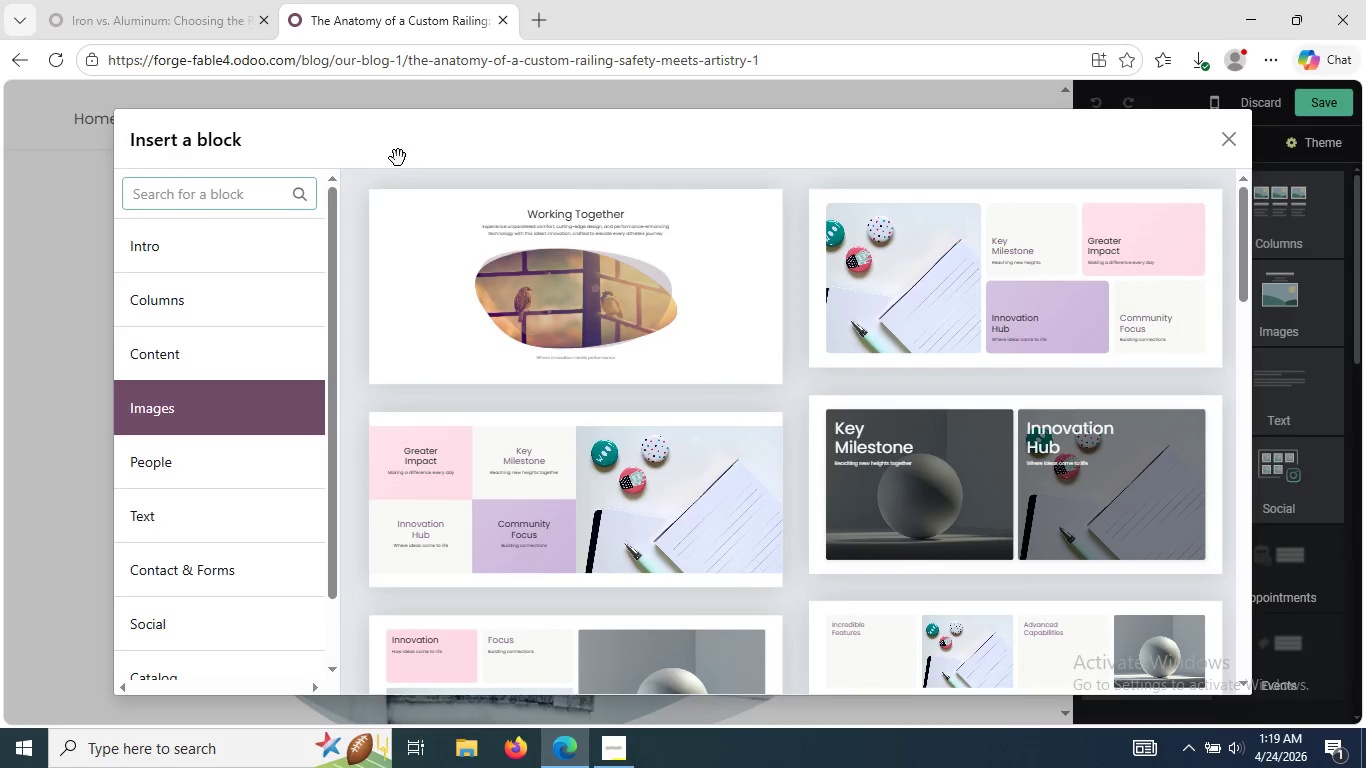 
left_click_drag(start_coordinate=[398, 158], to_coordinate=[964, 352])
 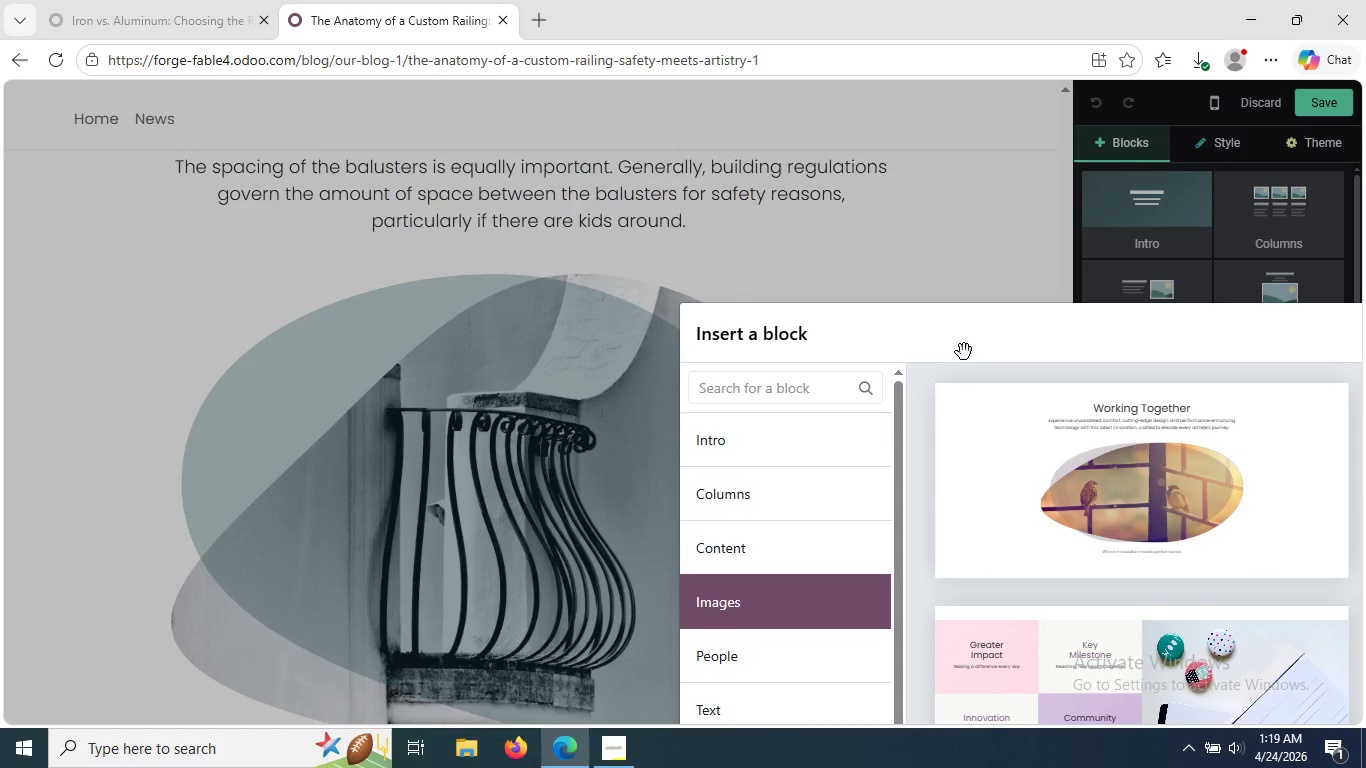 
key(Meta+PrintScreen)
 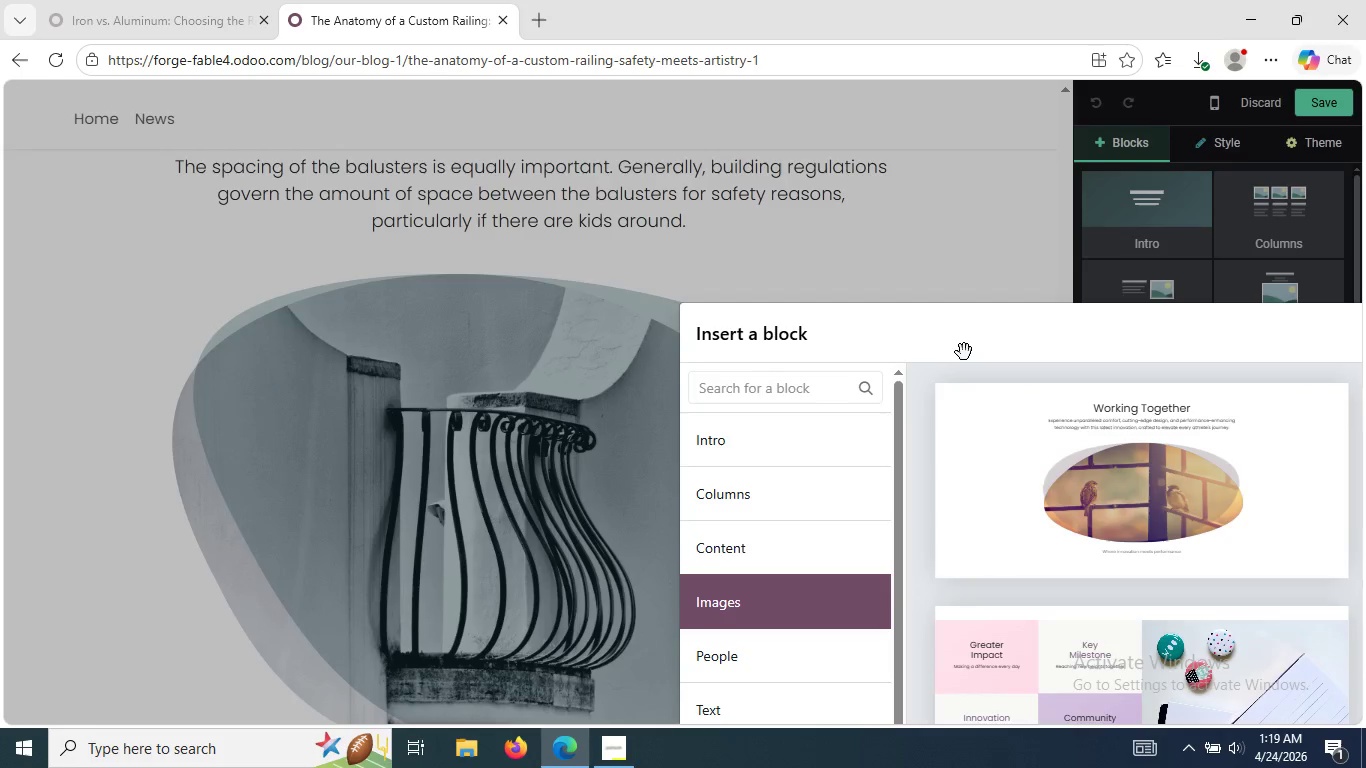 
left_click_drag(start_coordinate=[964, 352], to_coordinate=[481, 92])
 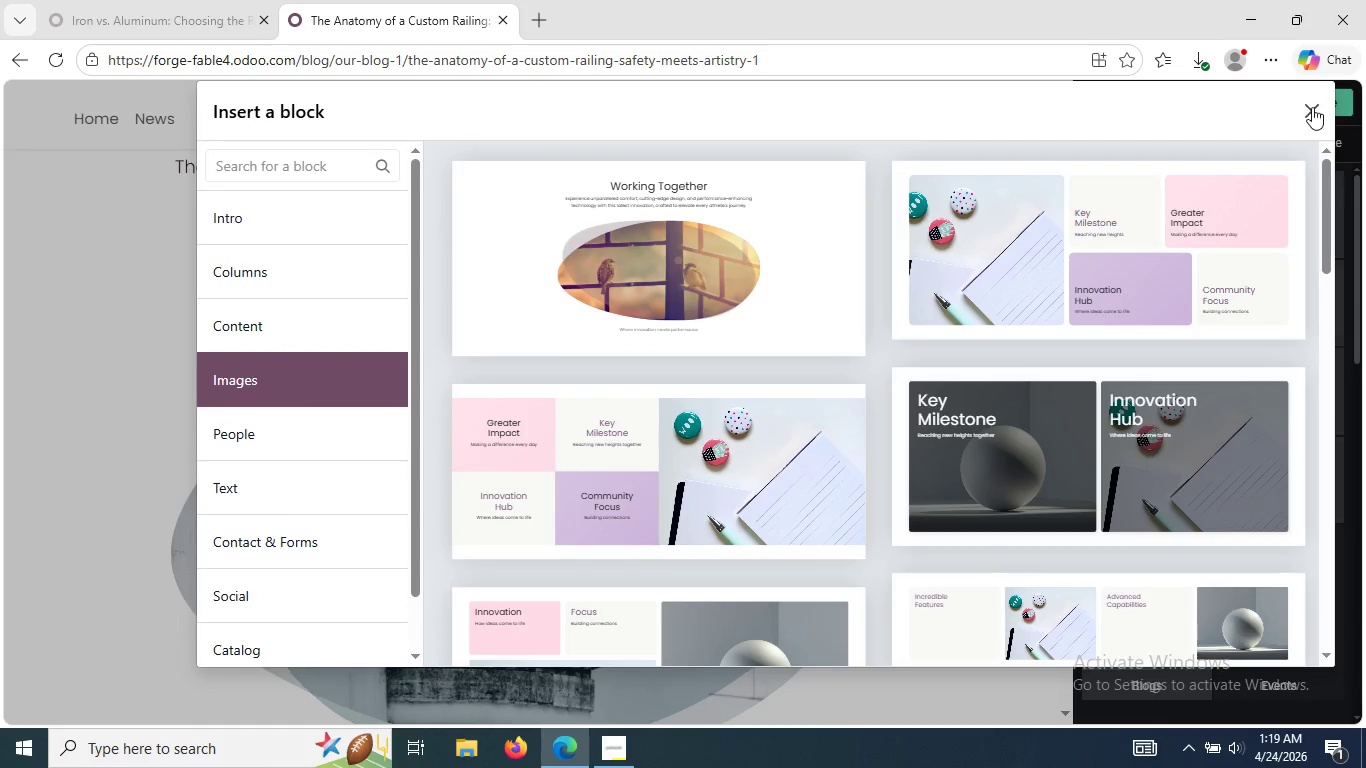 
left_click([1318, 104])
 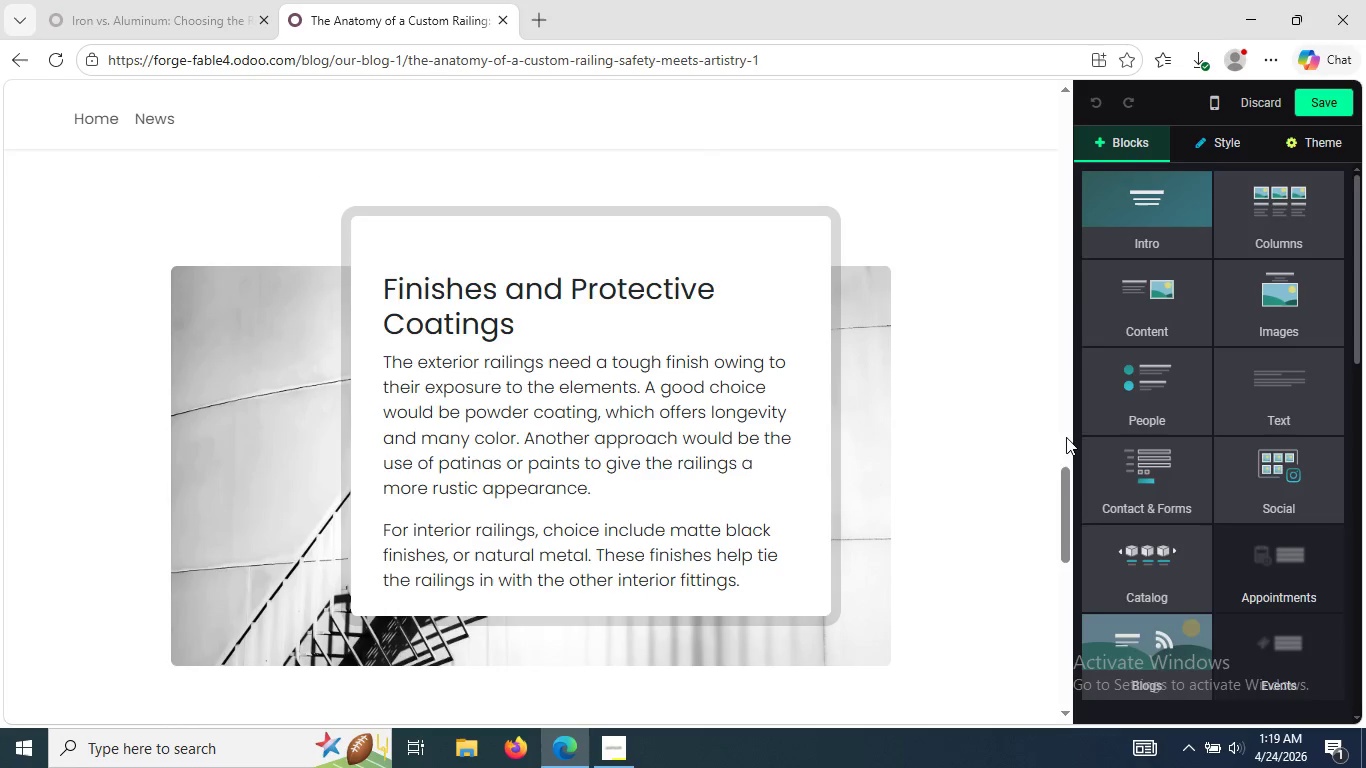 
wait(6.3)
 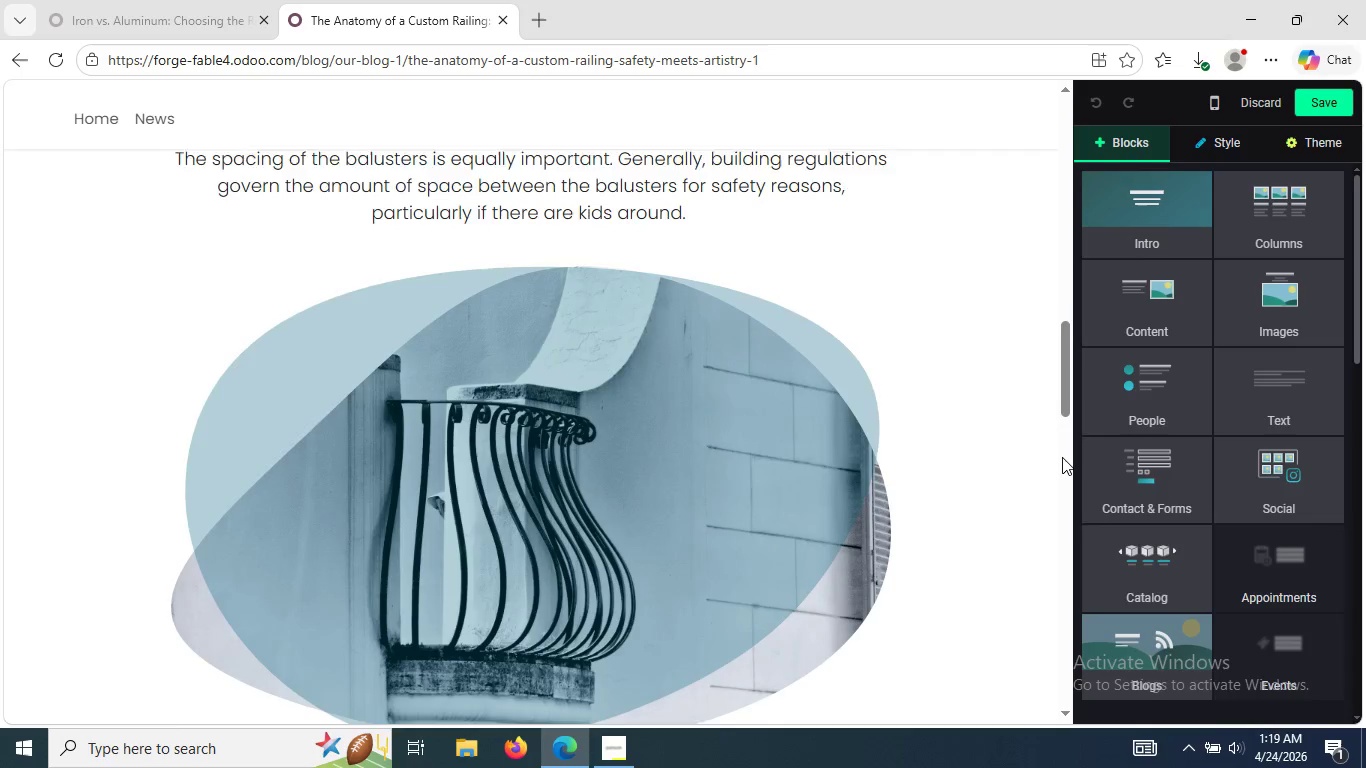 
left_click([1274, 297])
 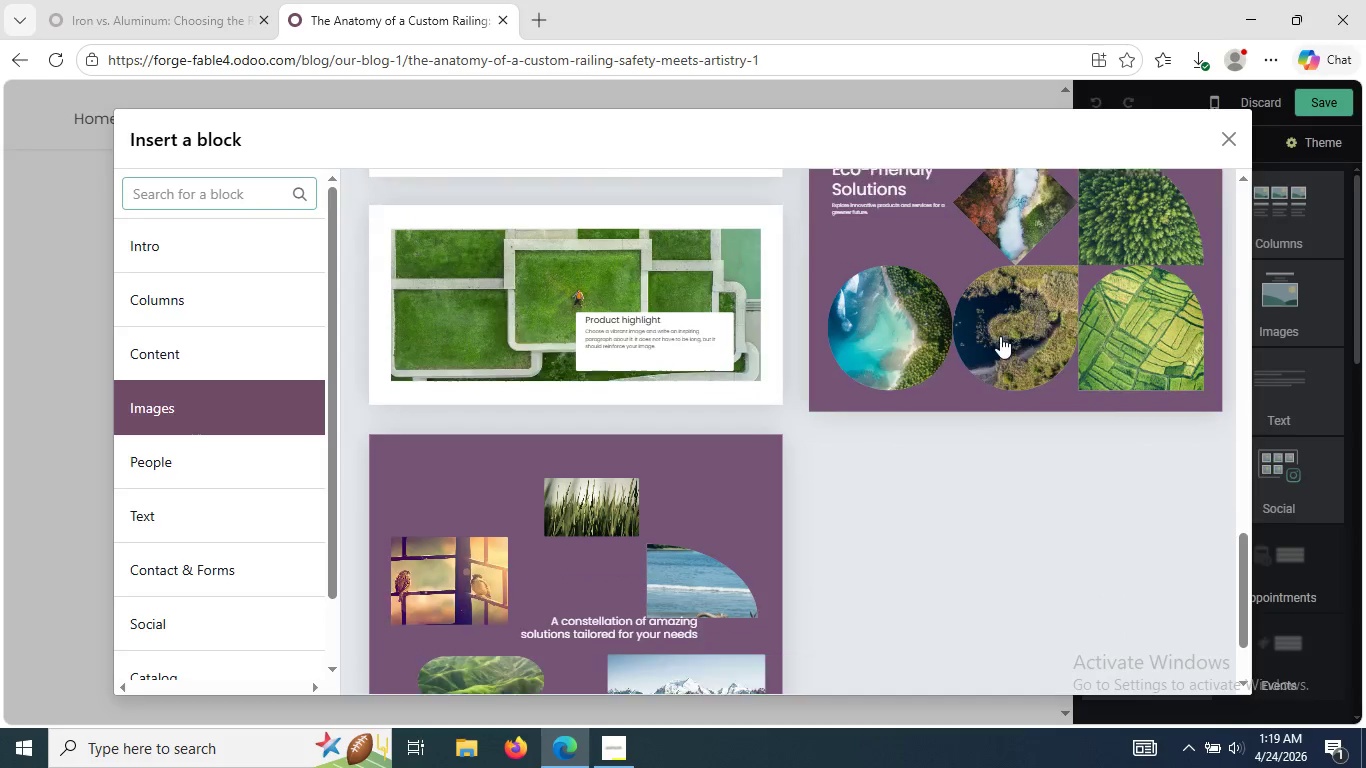 
wait(11.14)
 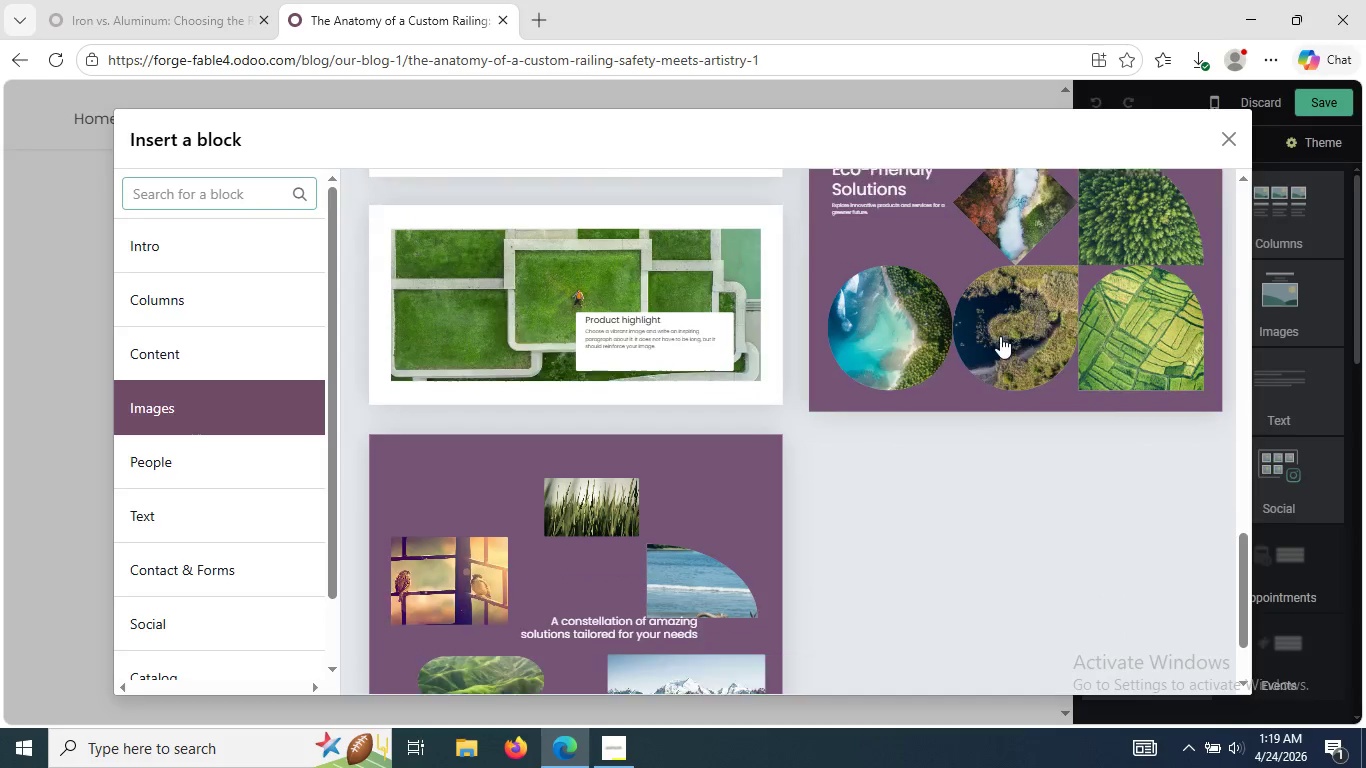 
left_click([213, 281])
 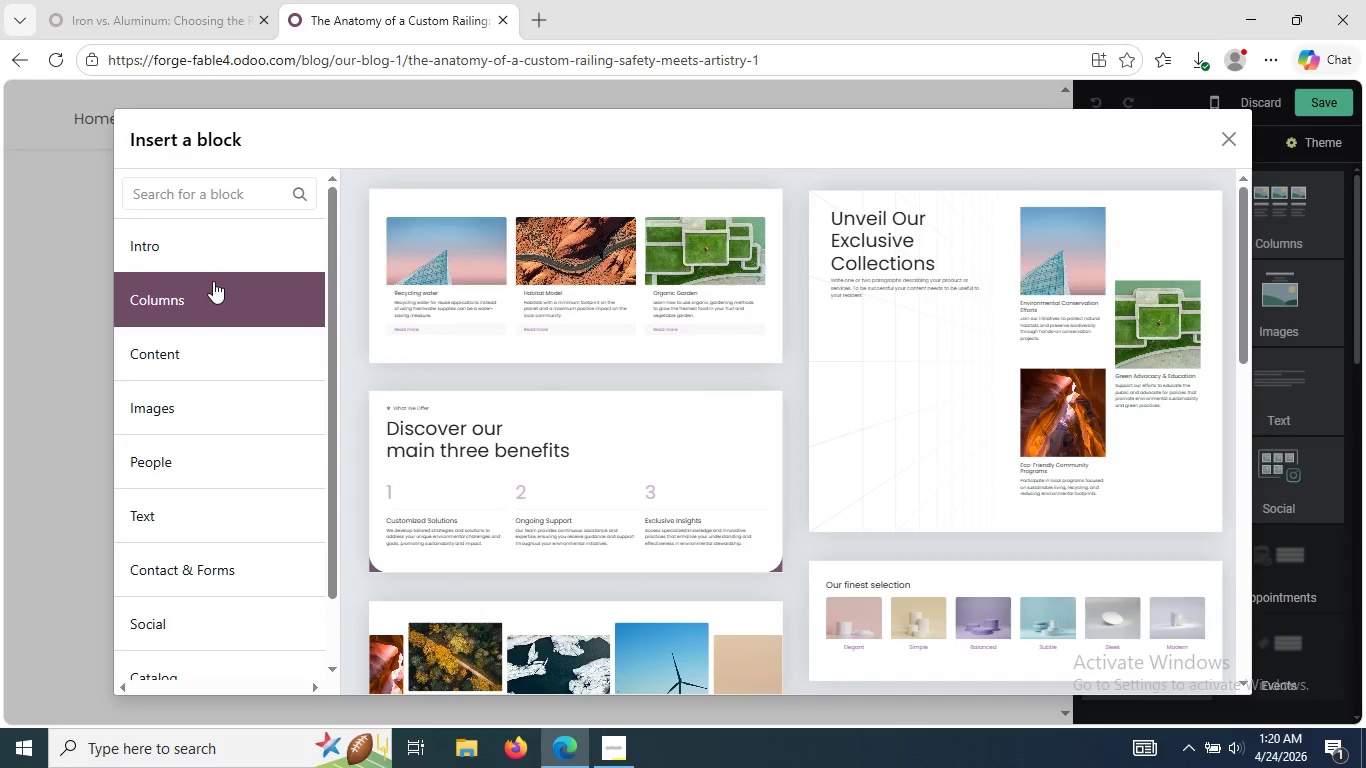 
mouse_move([696, 499])
 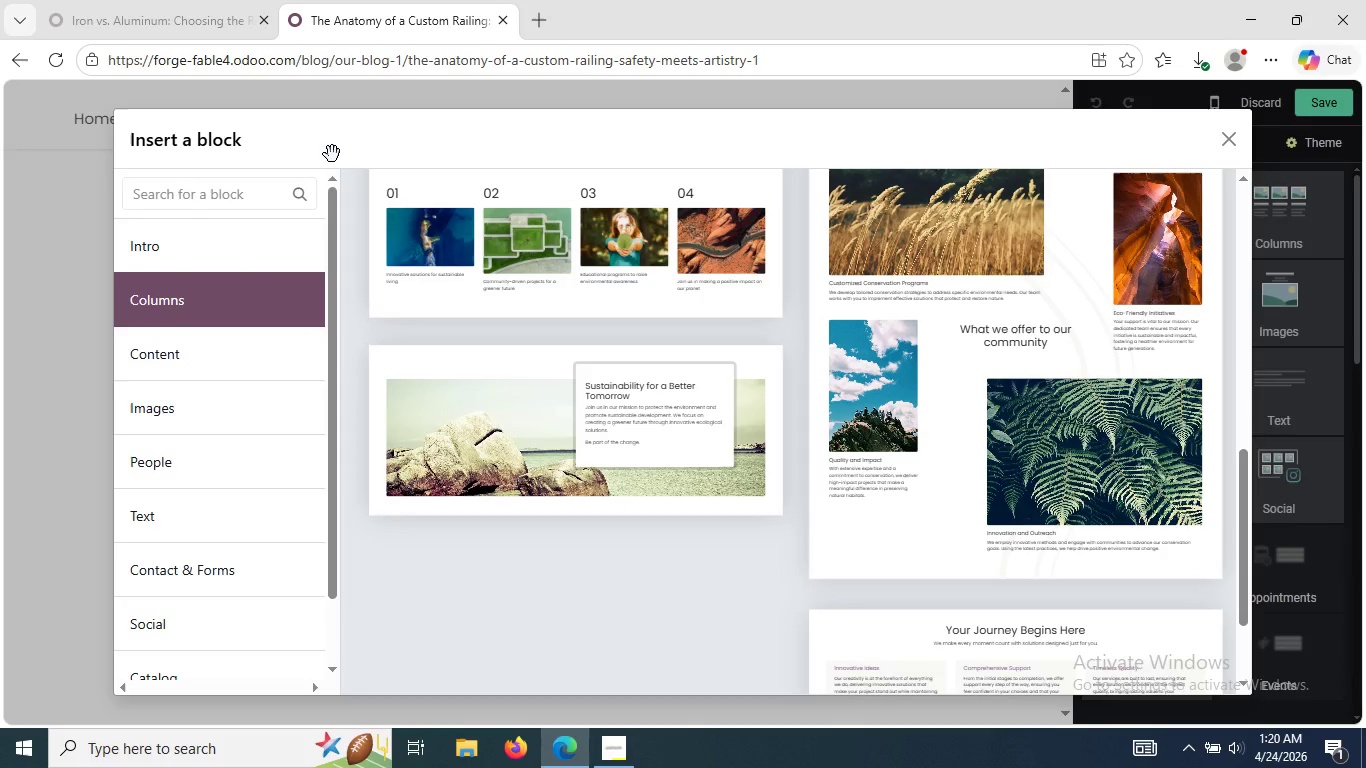 
left_click_drag(start_coordinate=[332, 154], to_coordinate=[941, 181])
 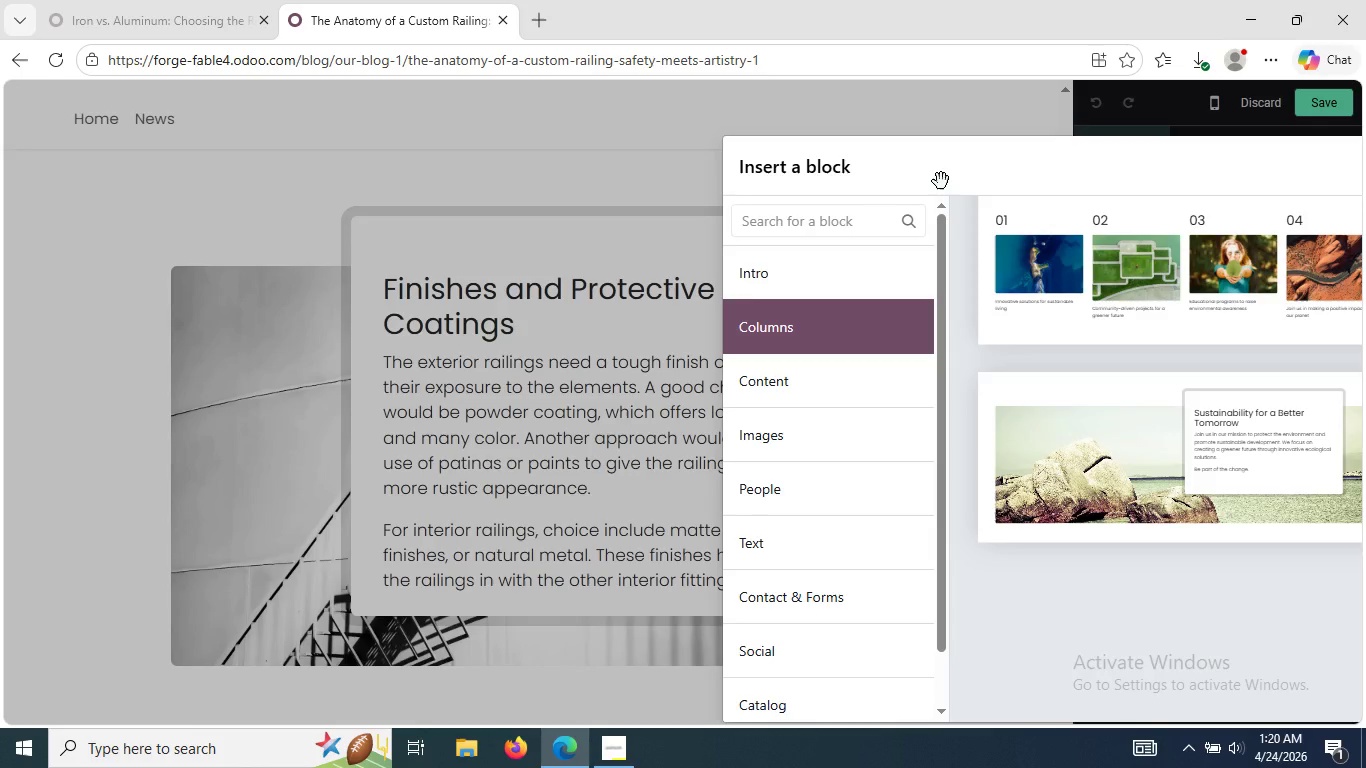 
wait(9.17)
 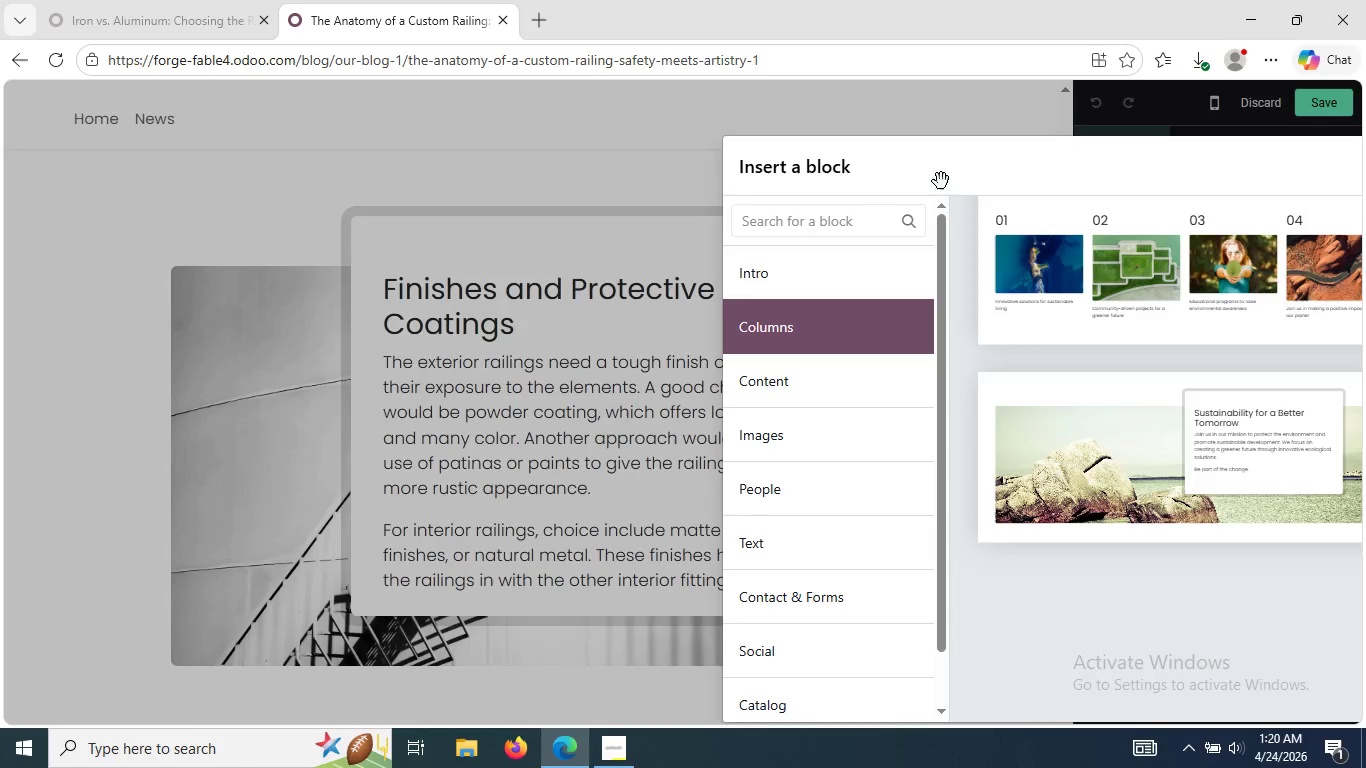 
key(Meta+PrintScreen)
 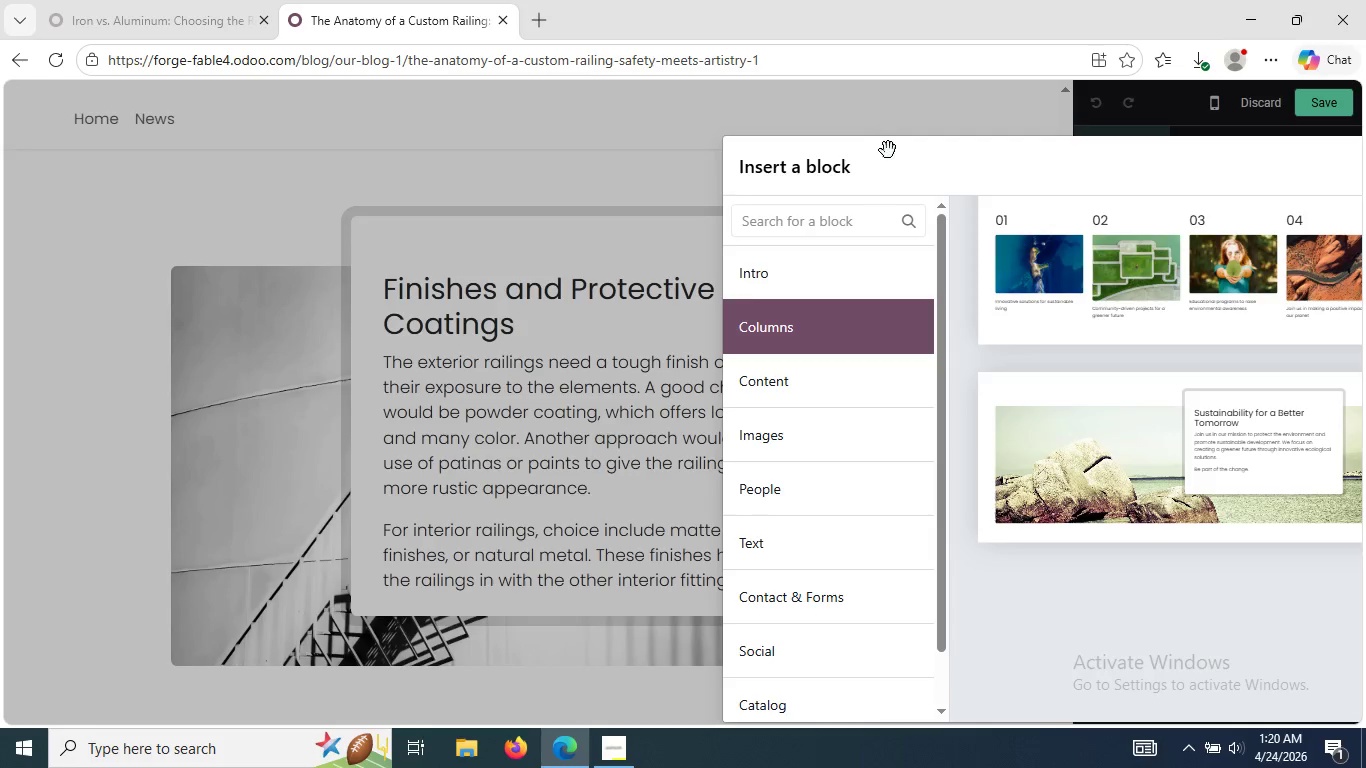 
left_click_drag(start_coordinate=[889, 150], to_coordinate=[352, 81])
 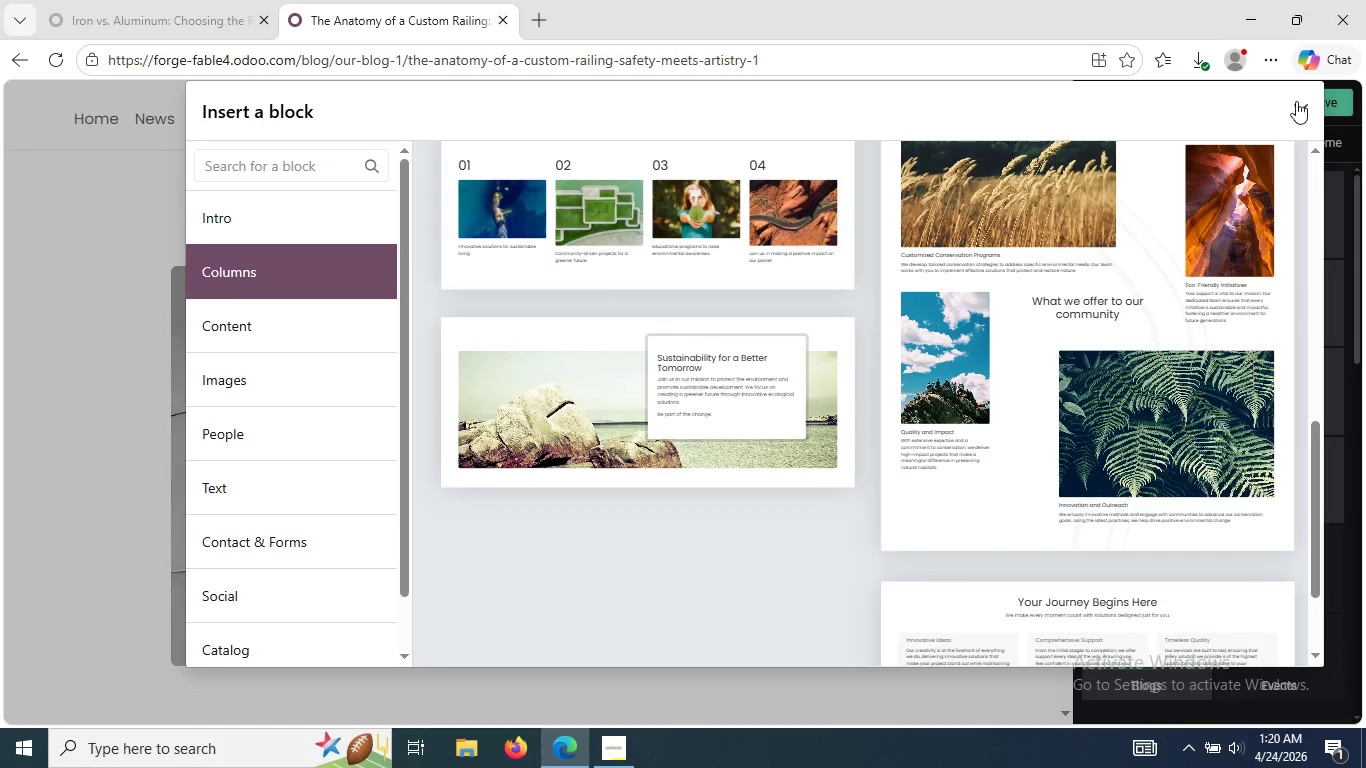 
left_click([1301, 107])
 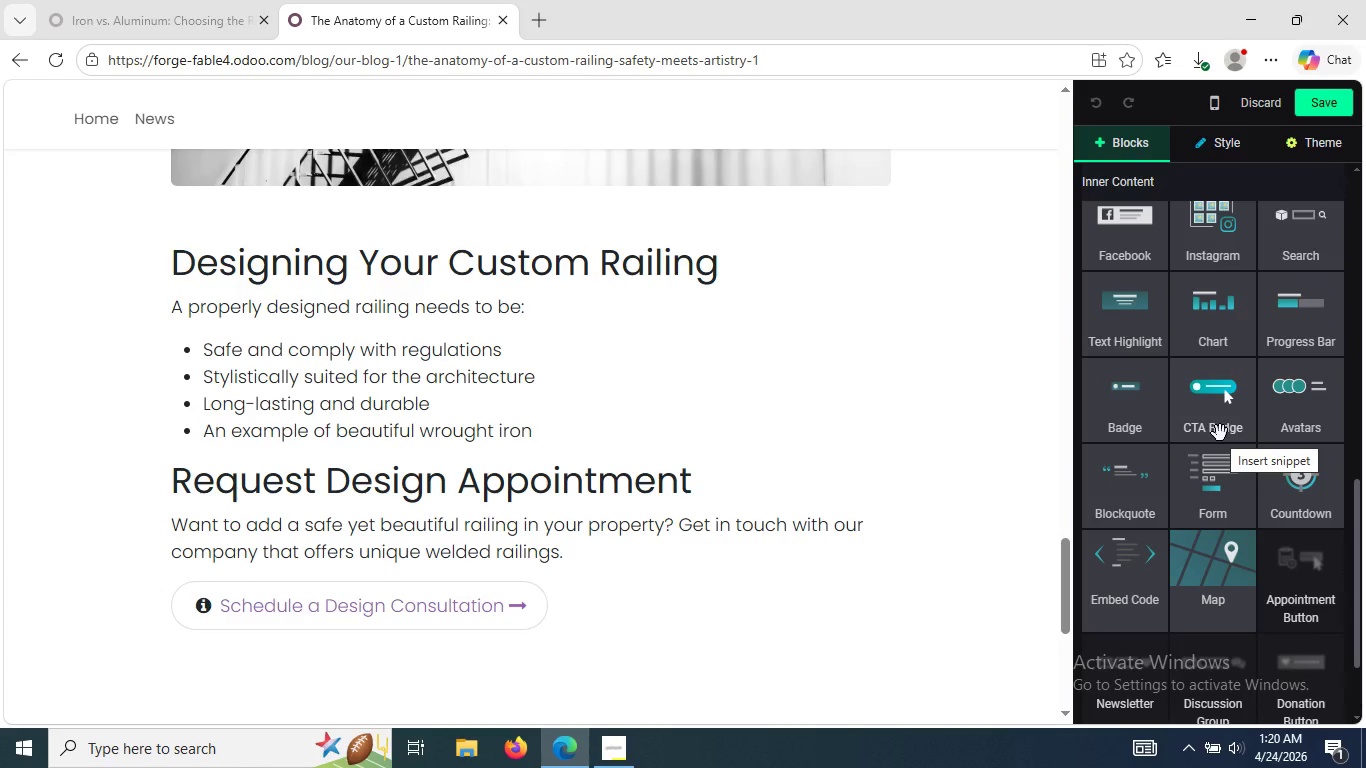 
wait(17.7)
 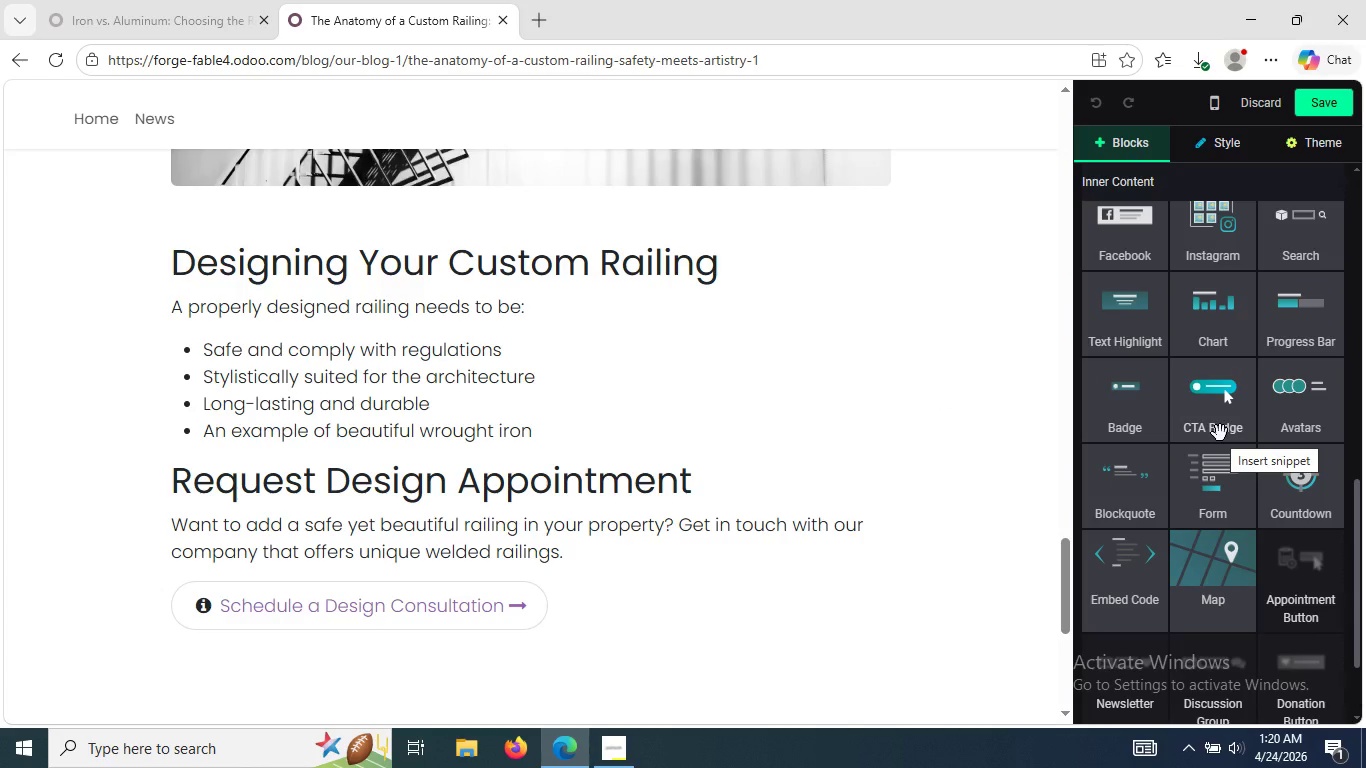 
key(Meta+PrintScreen)
 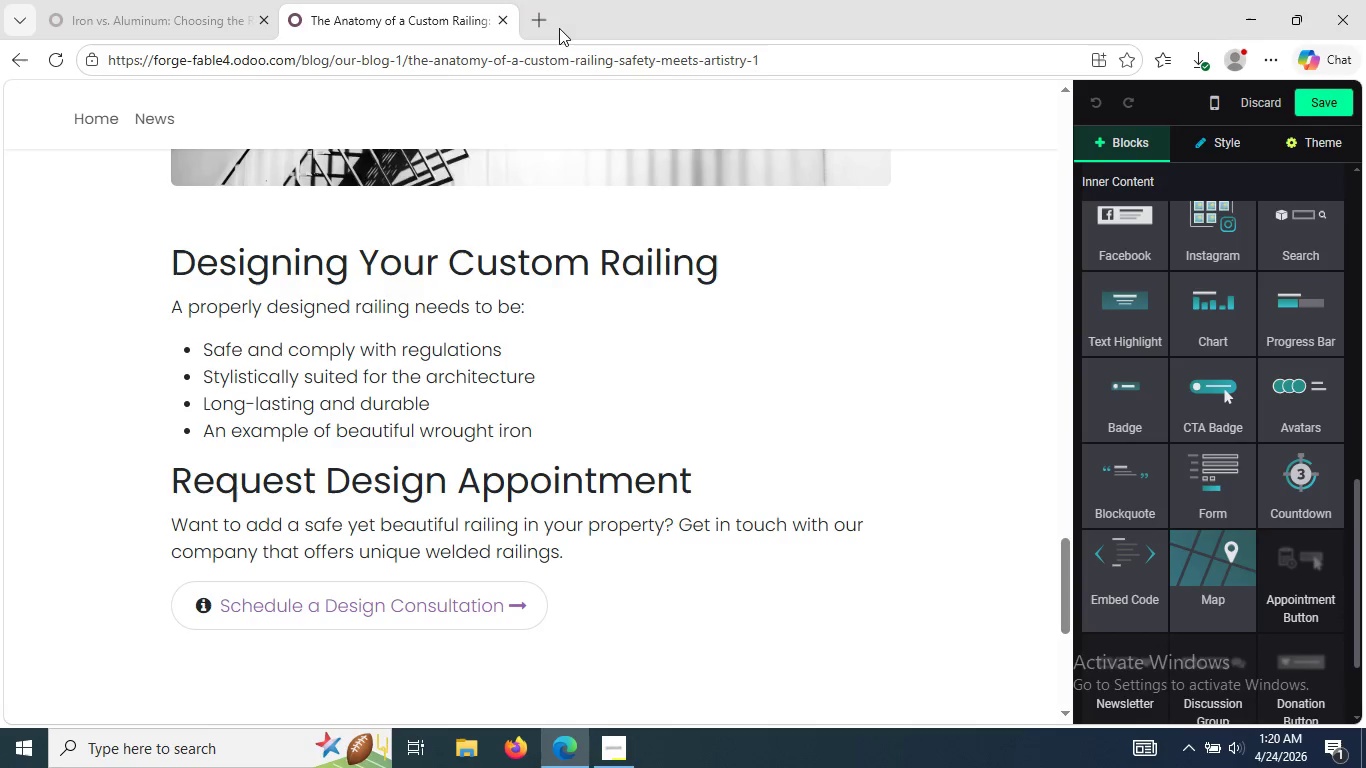 
left_click([537, 23])
 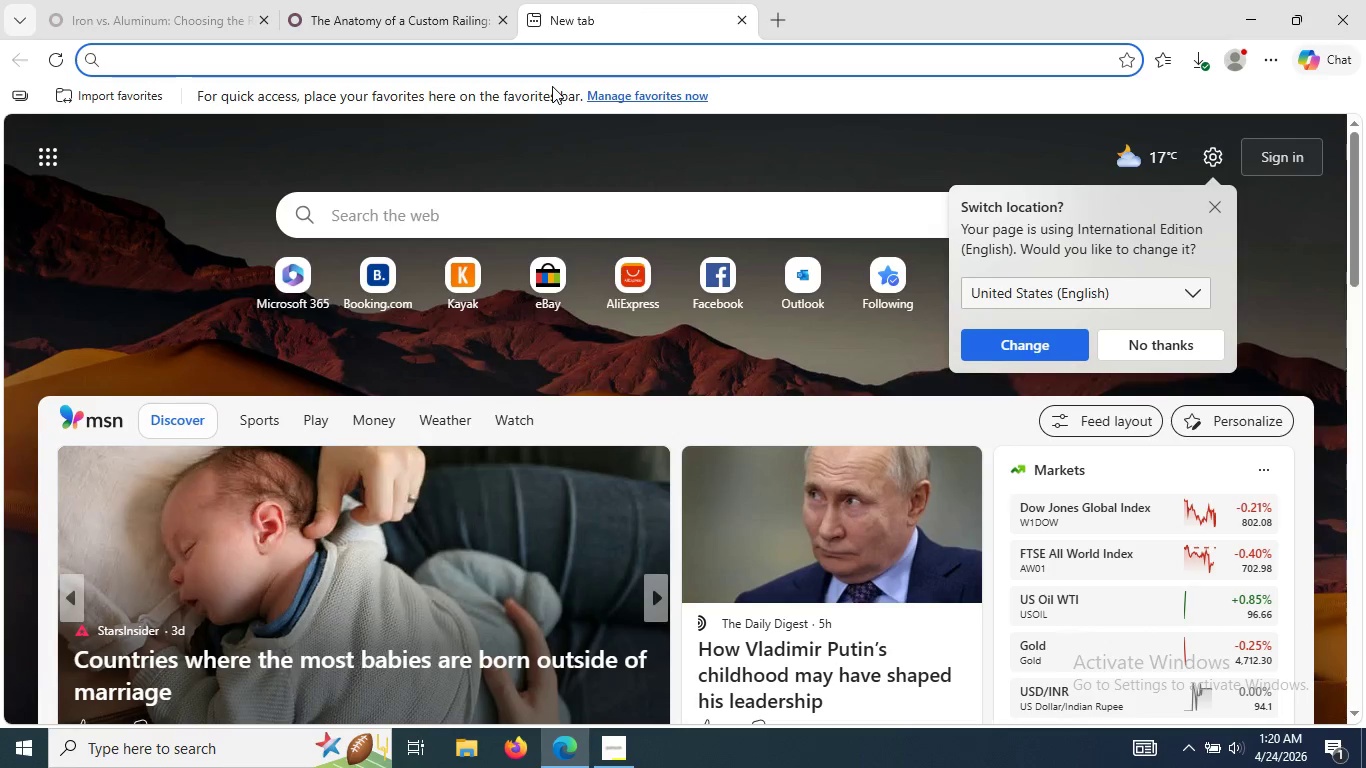 
type(odd)
key(Backspace)
key(Backspace)
type(oo)
 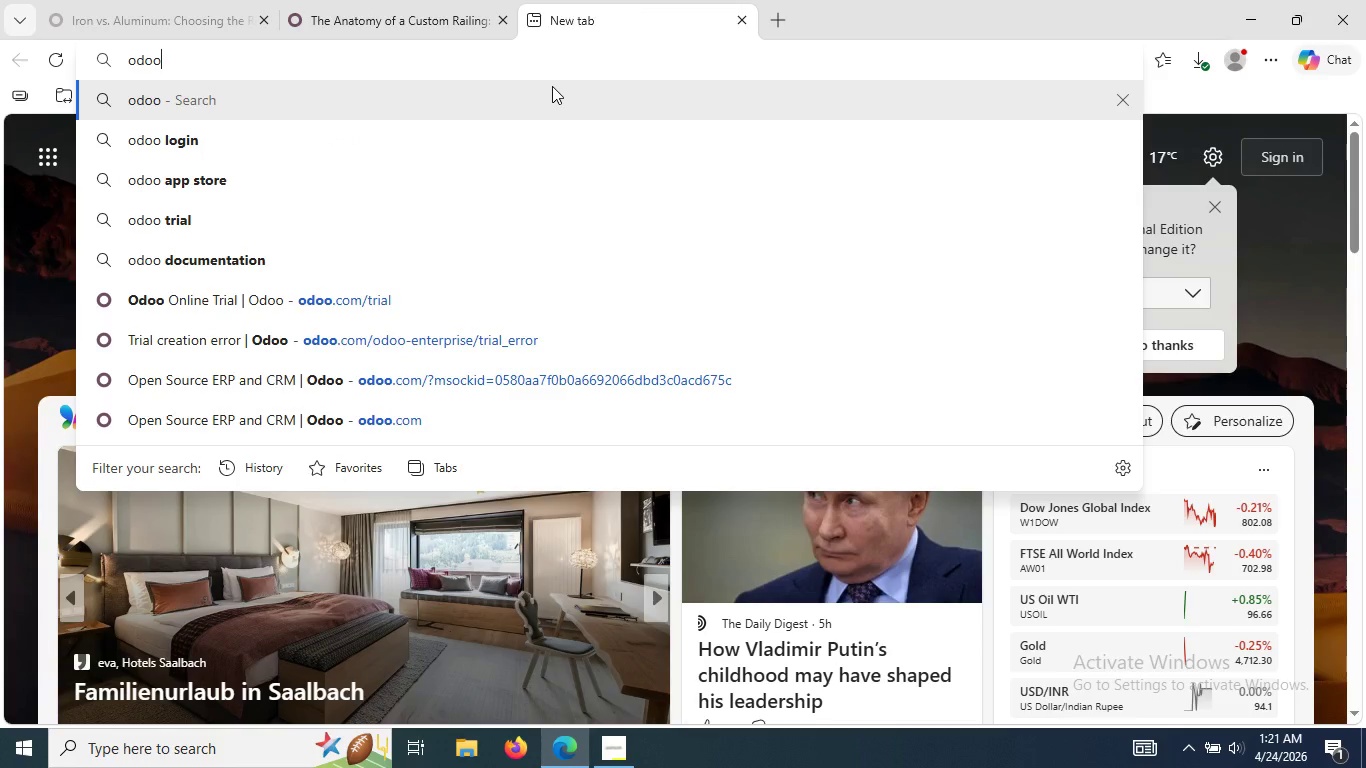 
key(Enter)
 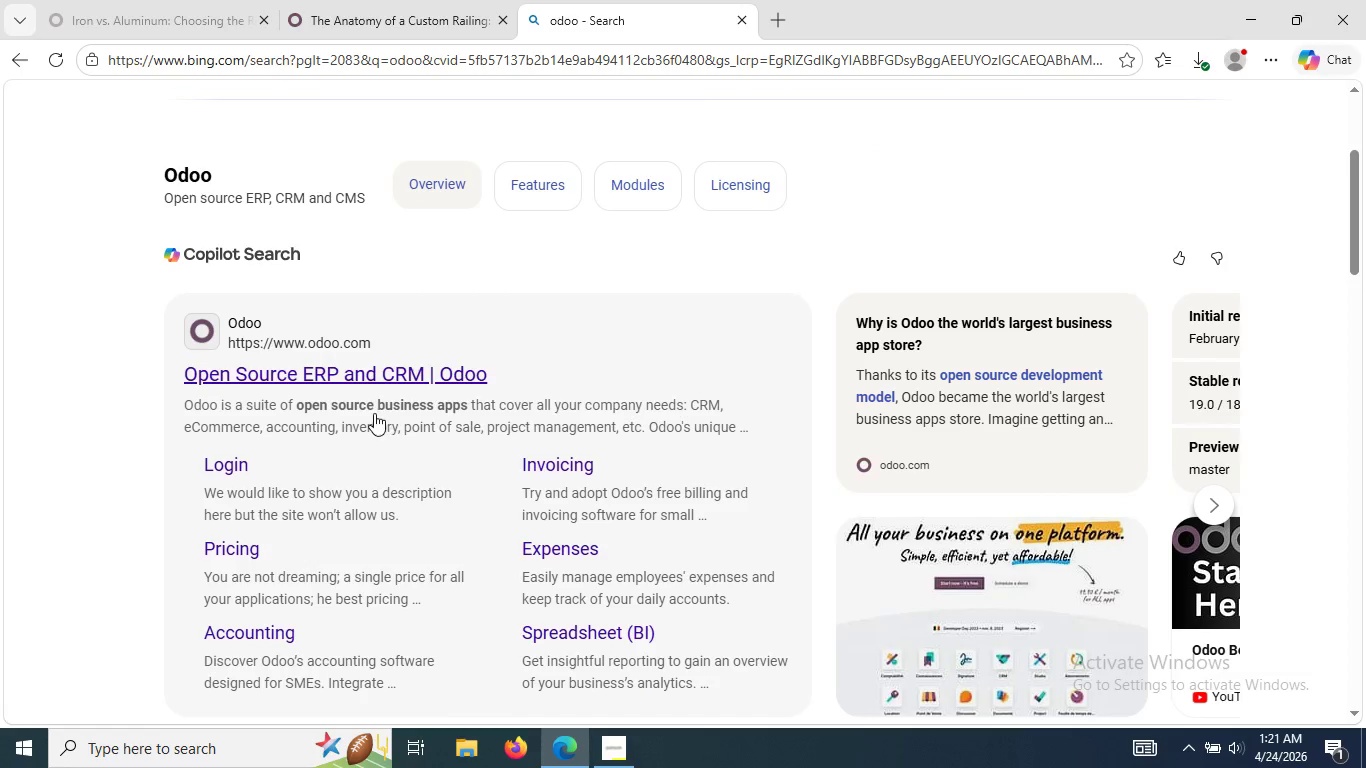 
wait(7.06)
 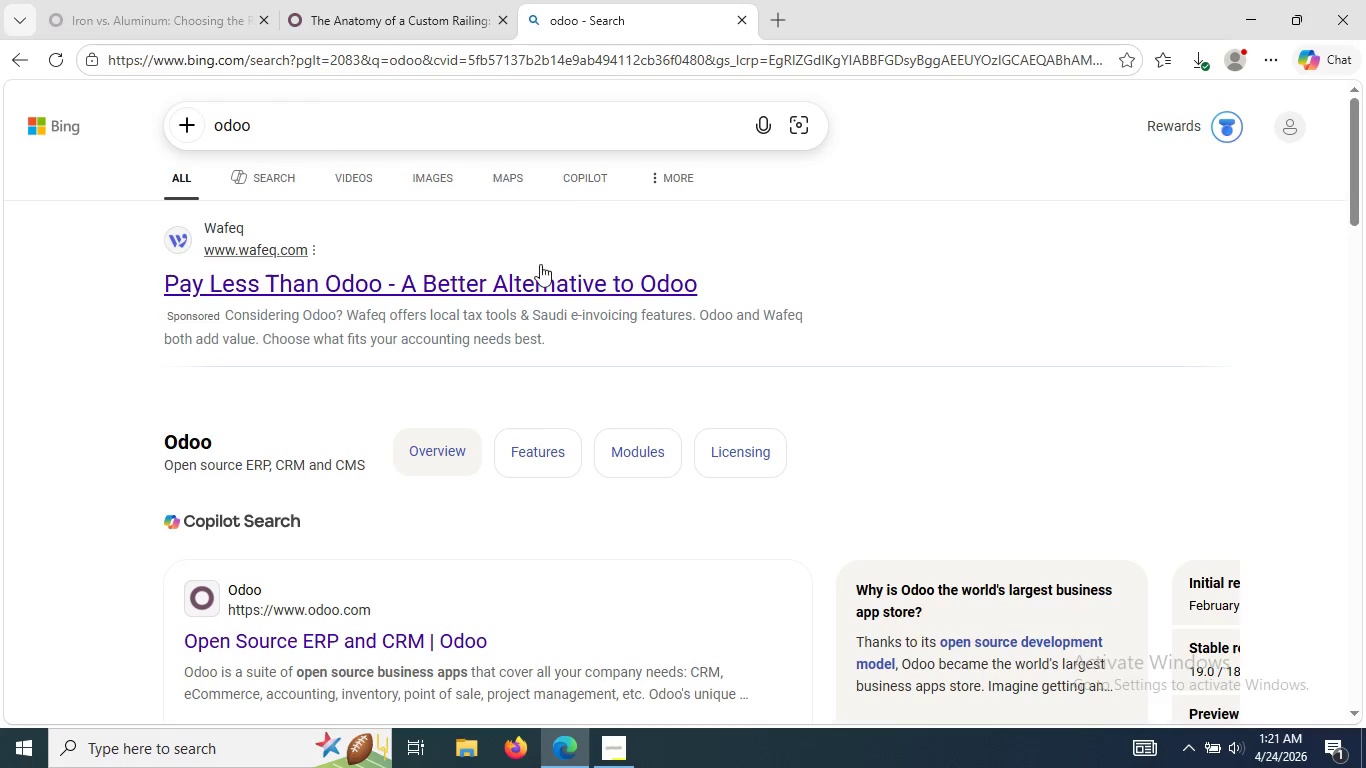 
left_click([289, 351])
 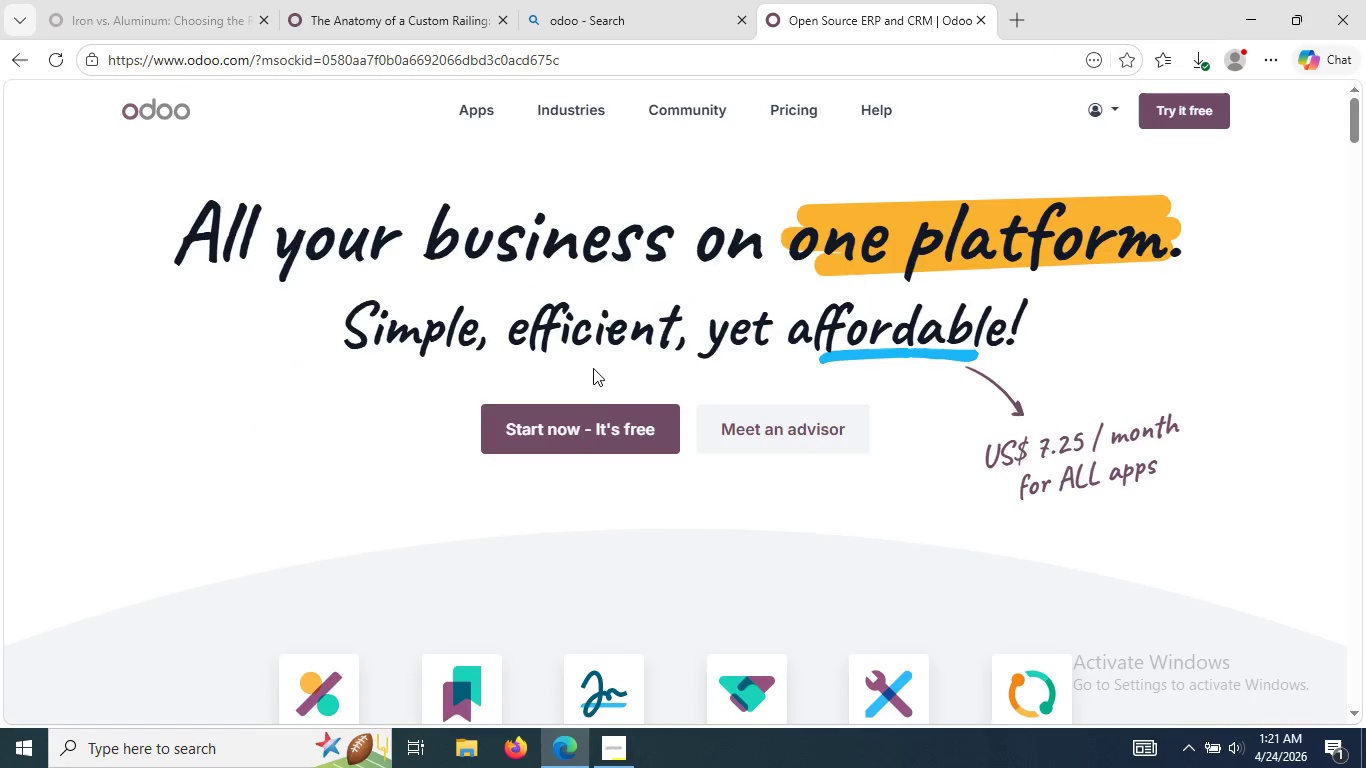 
left_click([603, 419])
 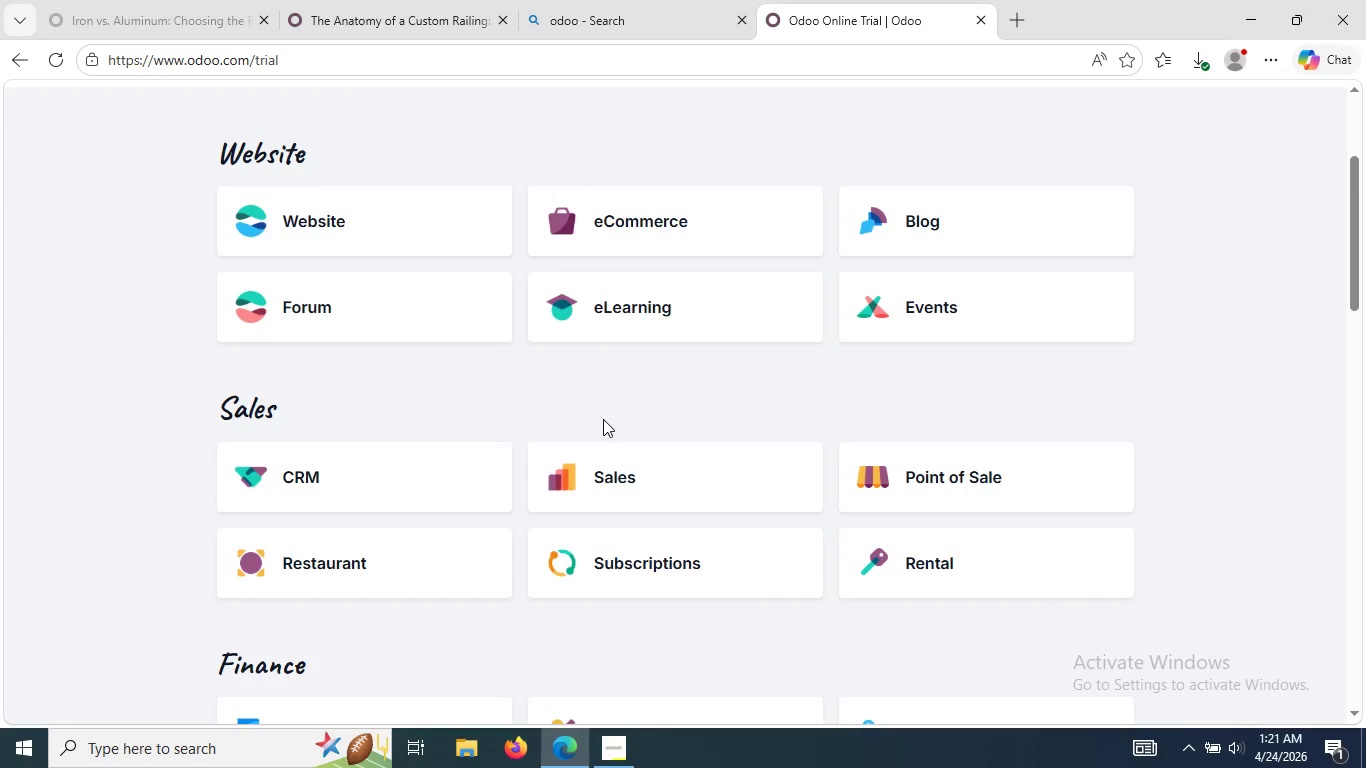 
wait(5.67)
 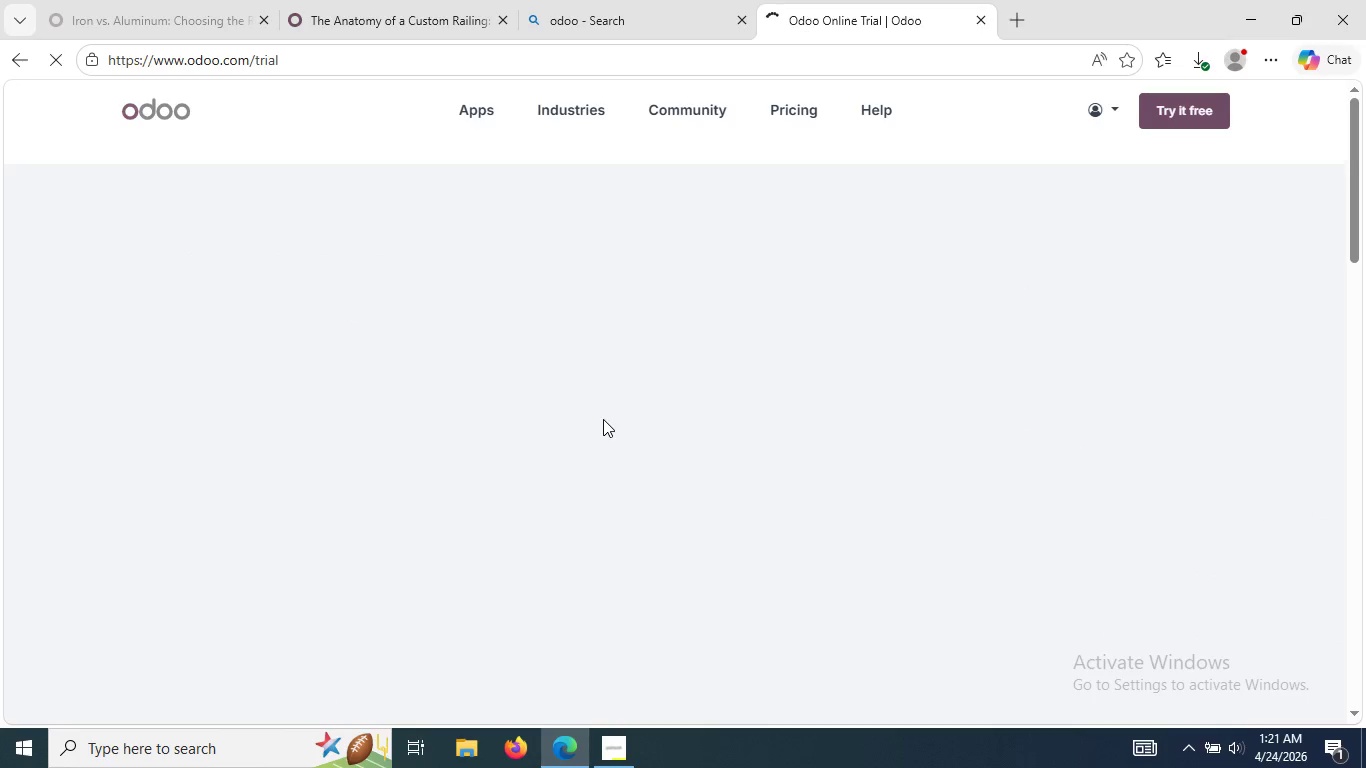 
left_click([391, 238])
 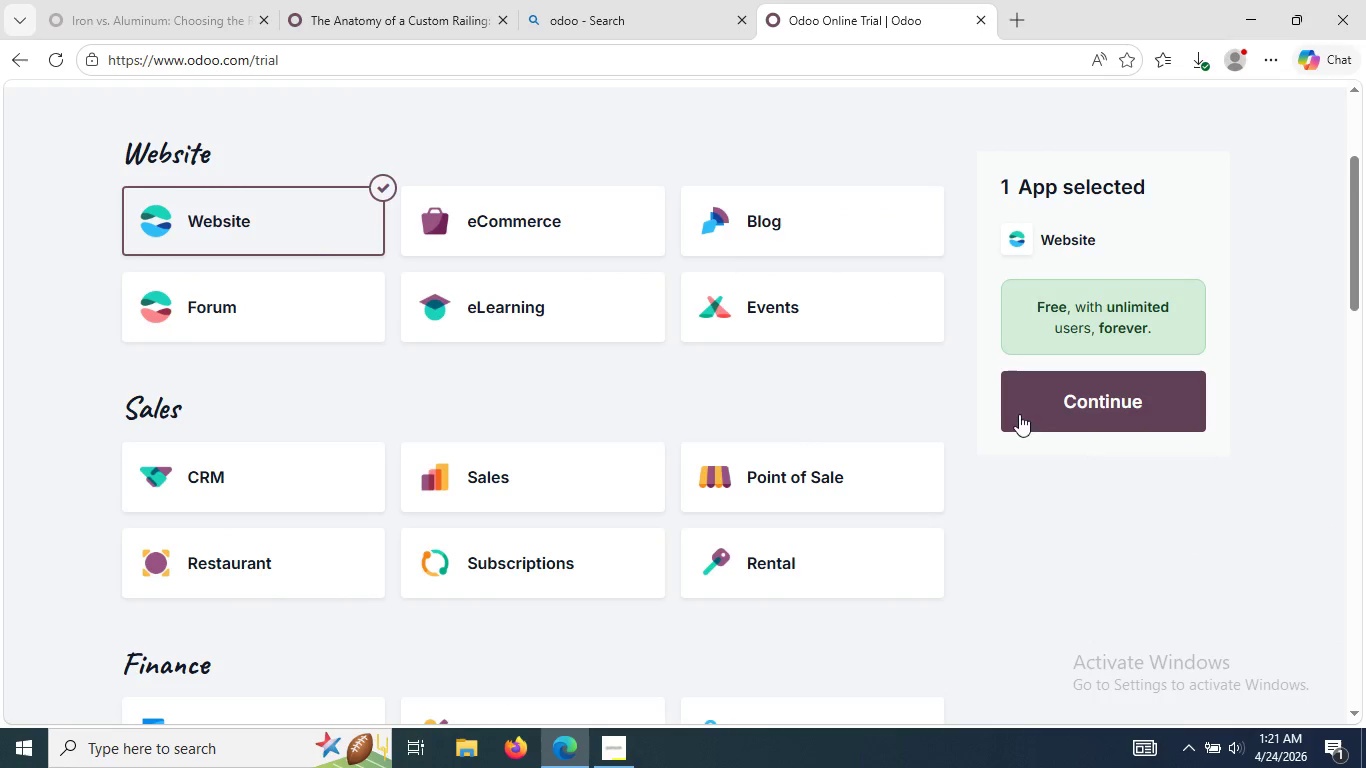 
left_click([1051, 394])
 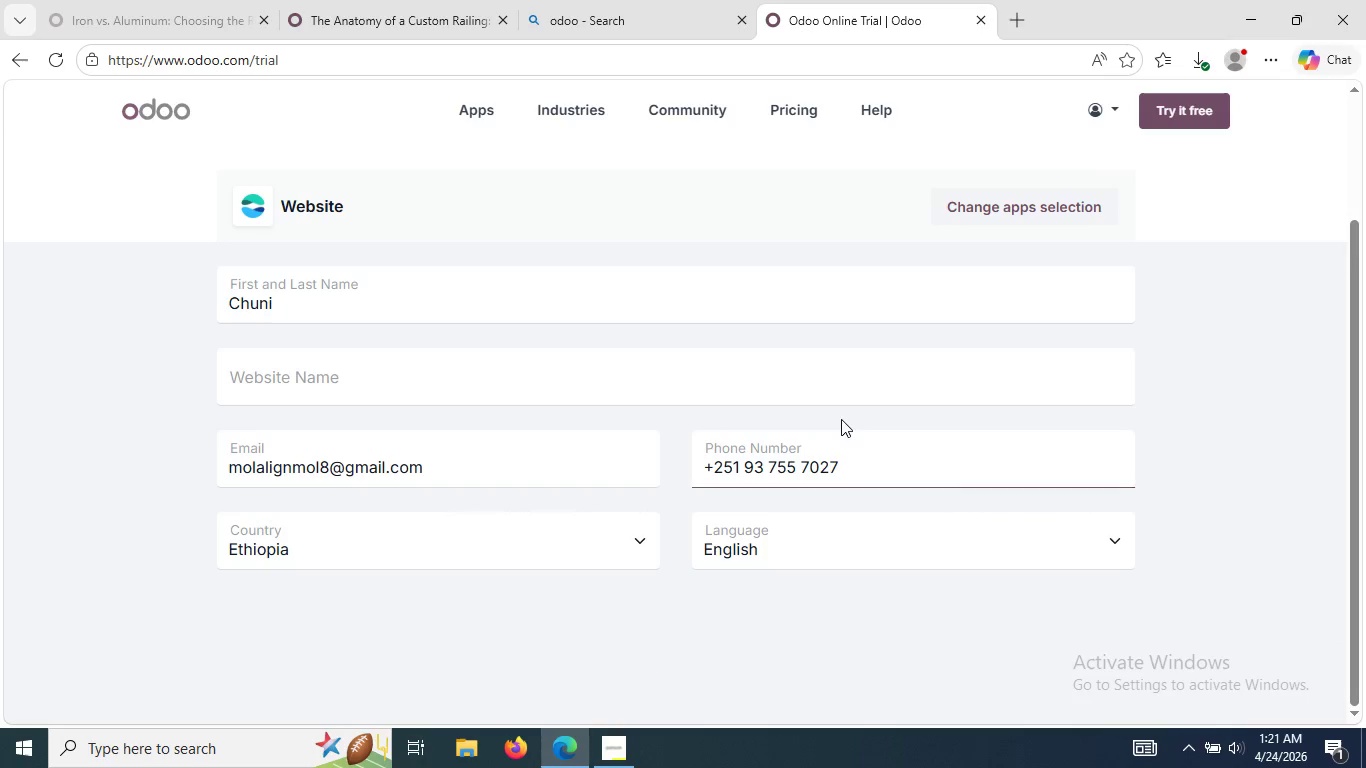 
left_click([770, 379])
 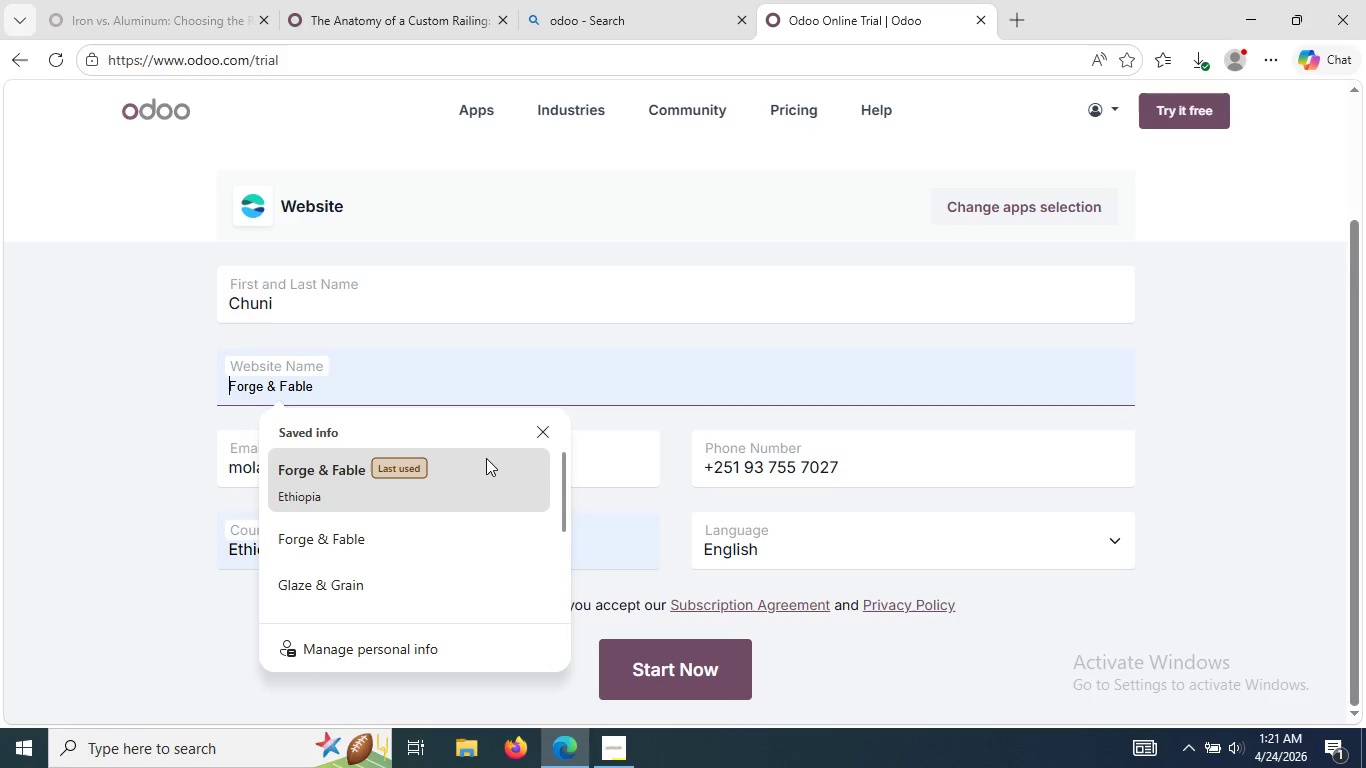 
left_click([487, 460])
 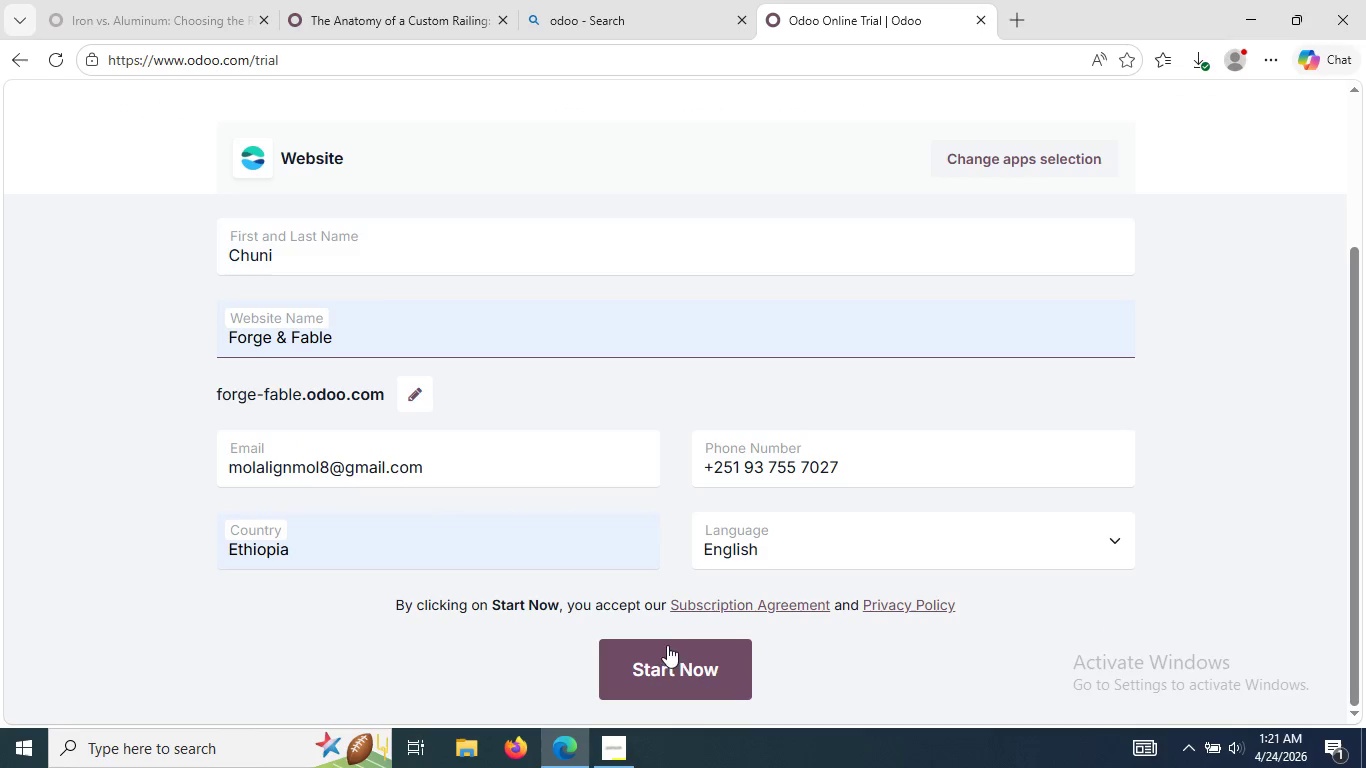 
left_click([676, 664])
 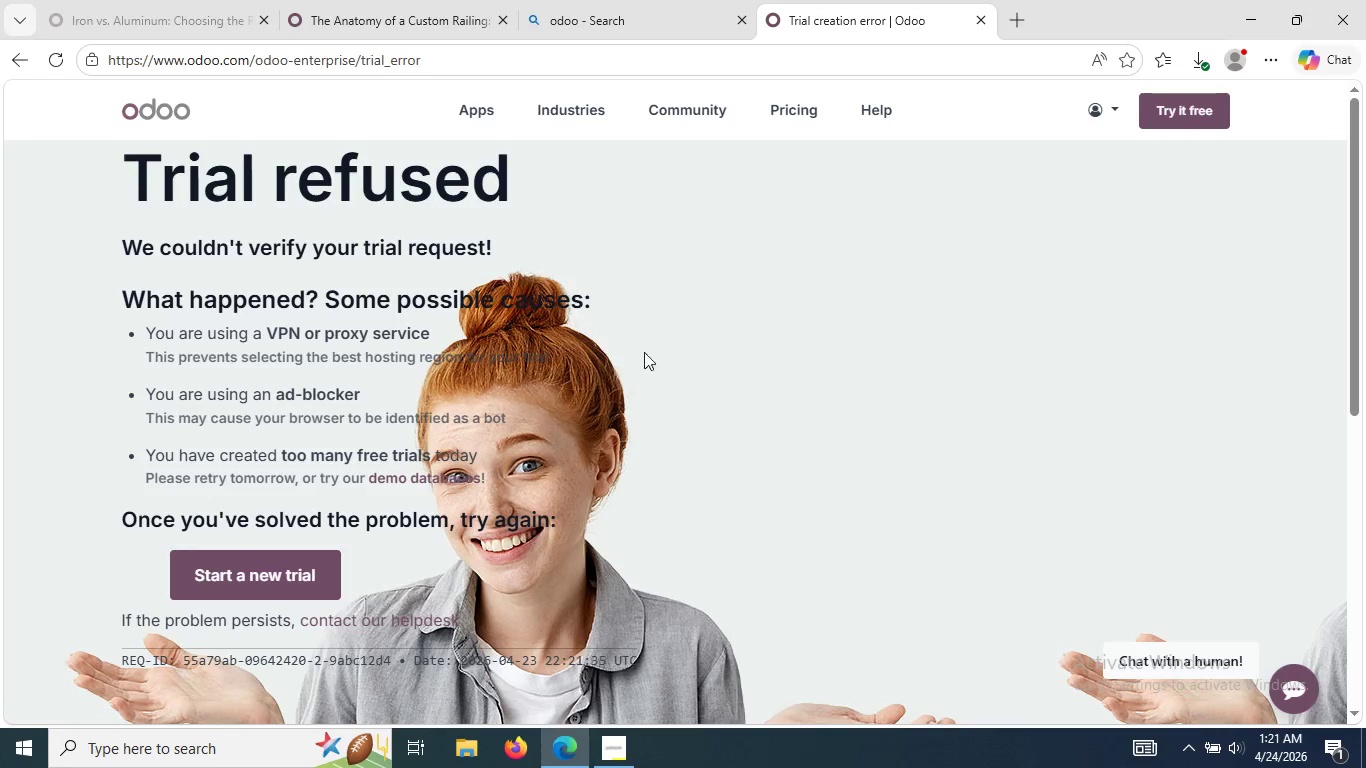 
wait(5.38)
 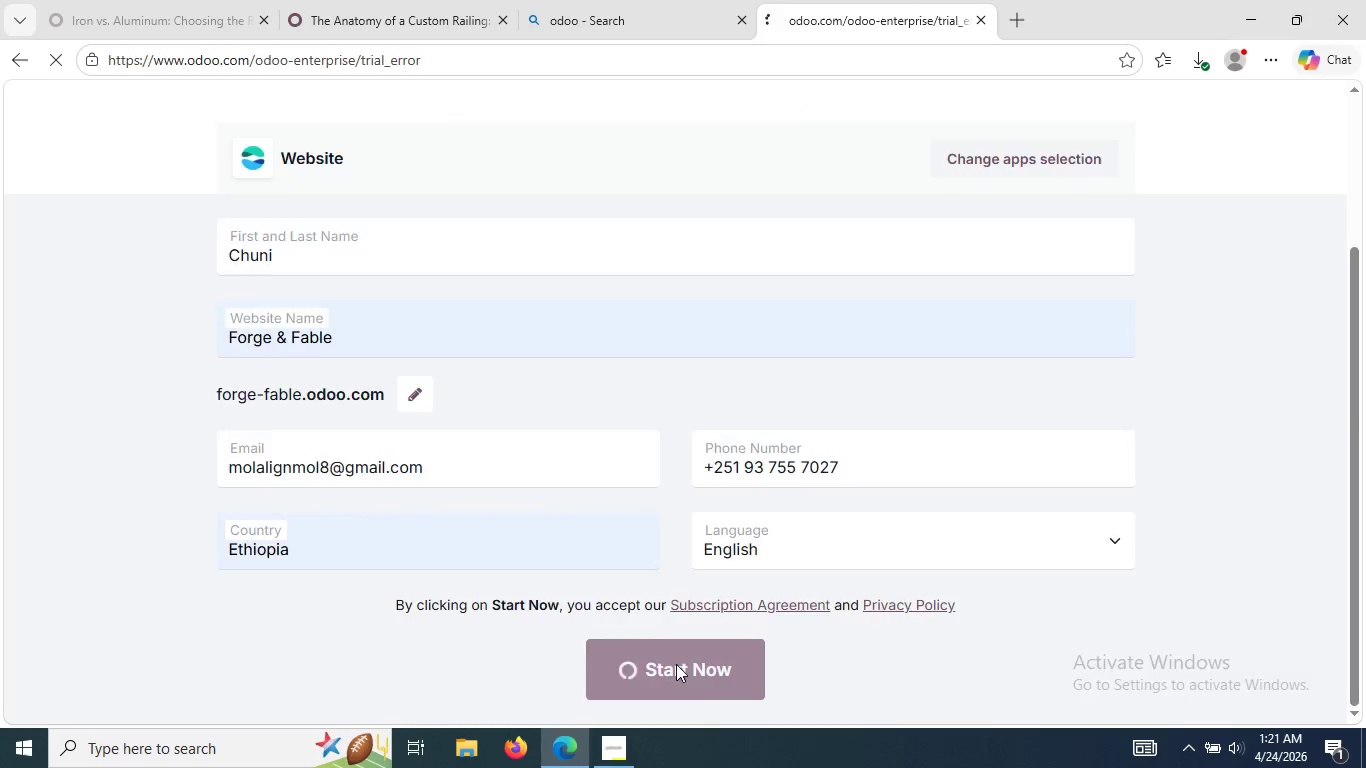 
left_click([587, 0])
 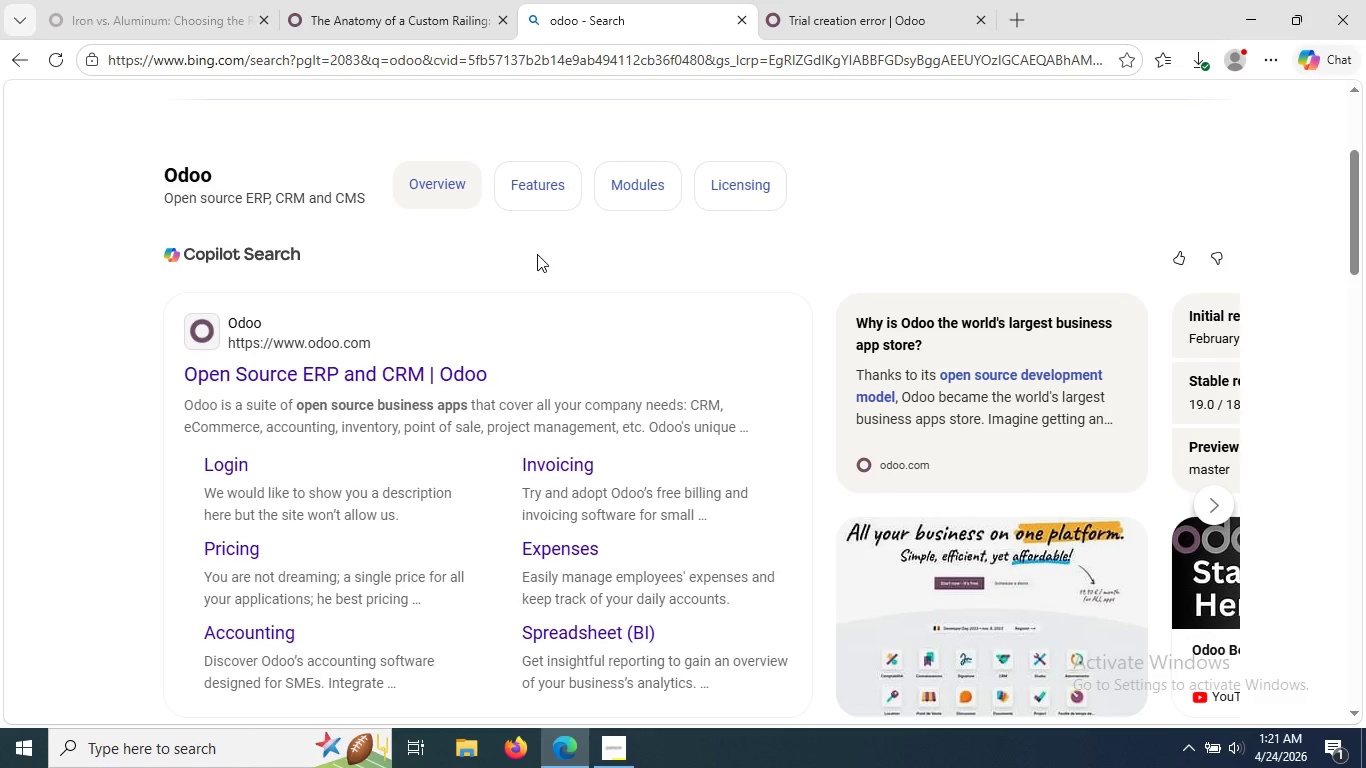 
left_click([378, 355])
 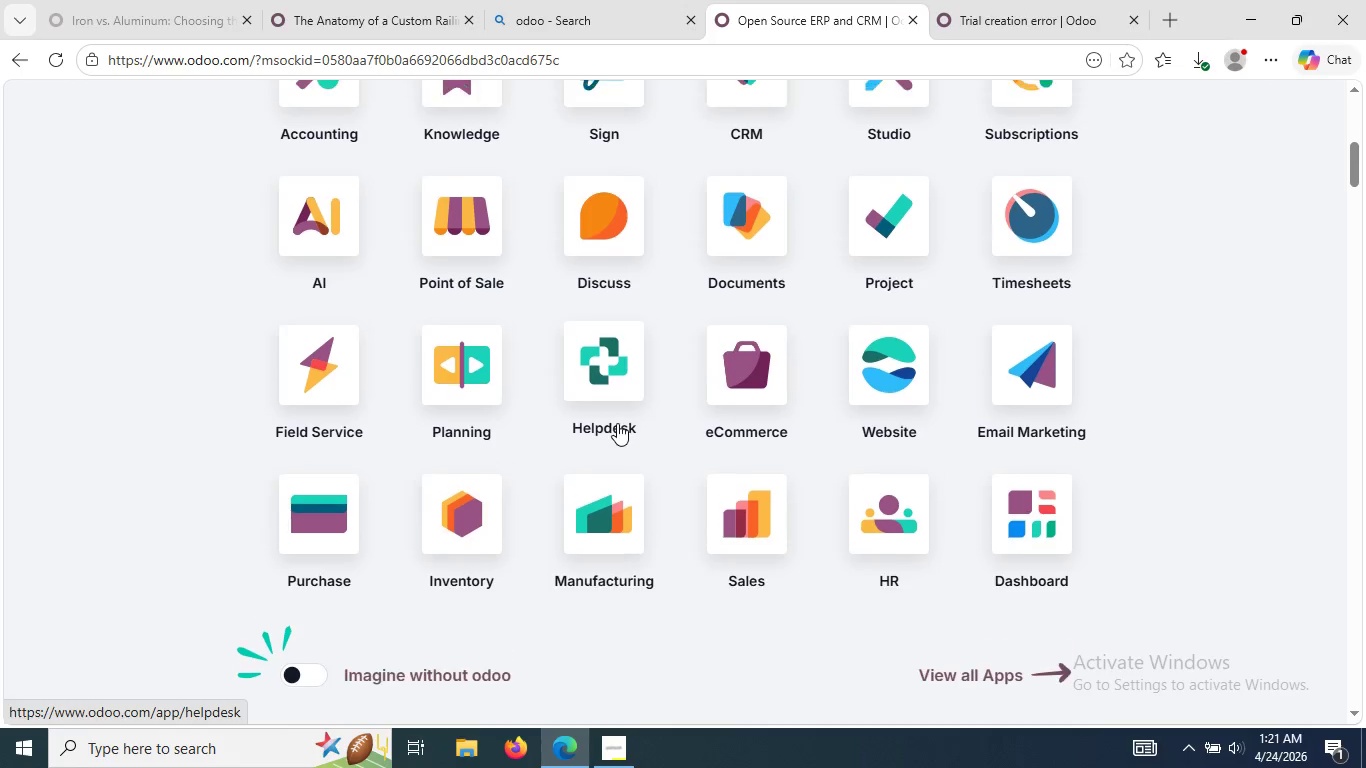 
wait(15.89)
 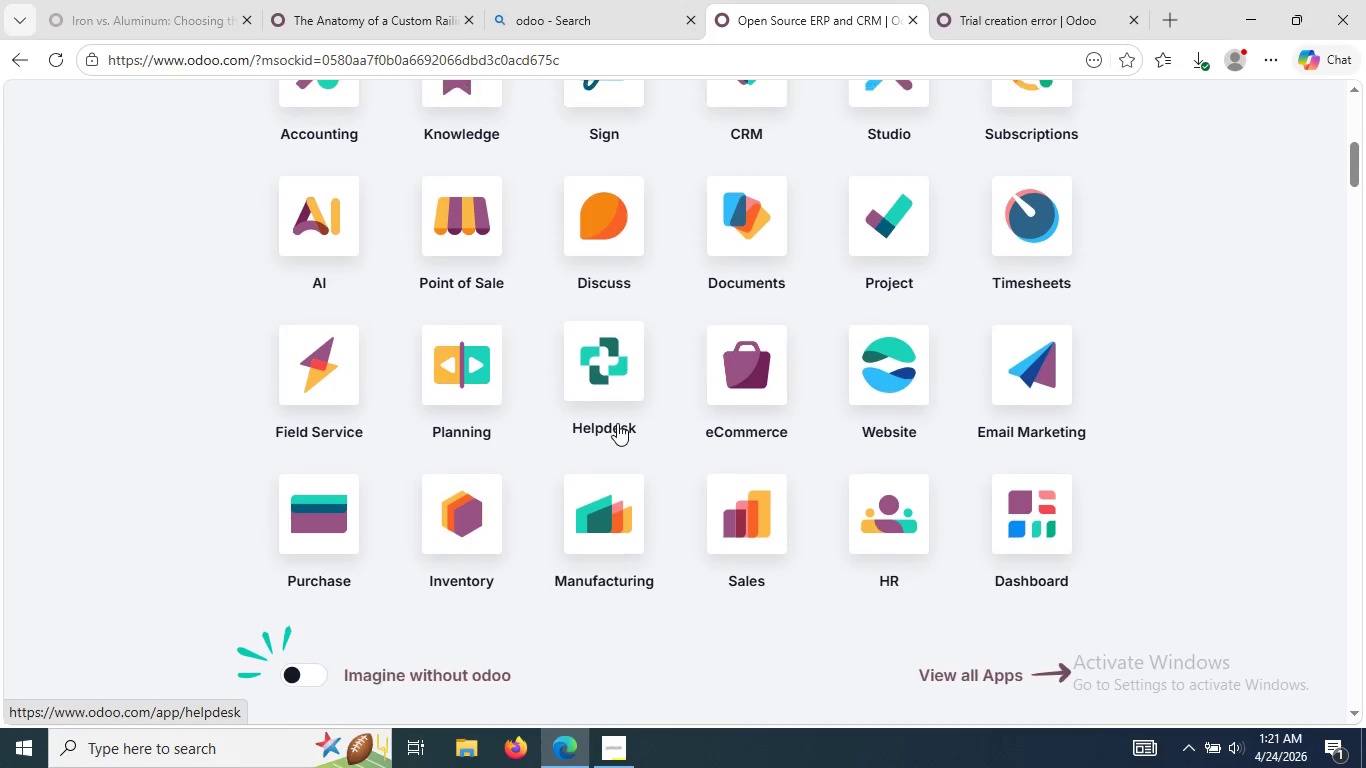 
left_click([628, 414])
 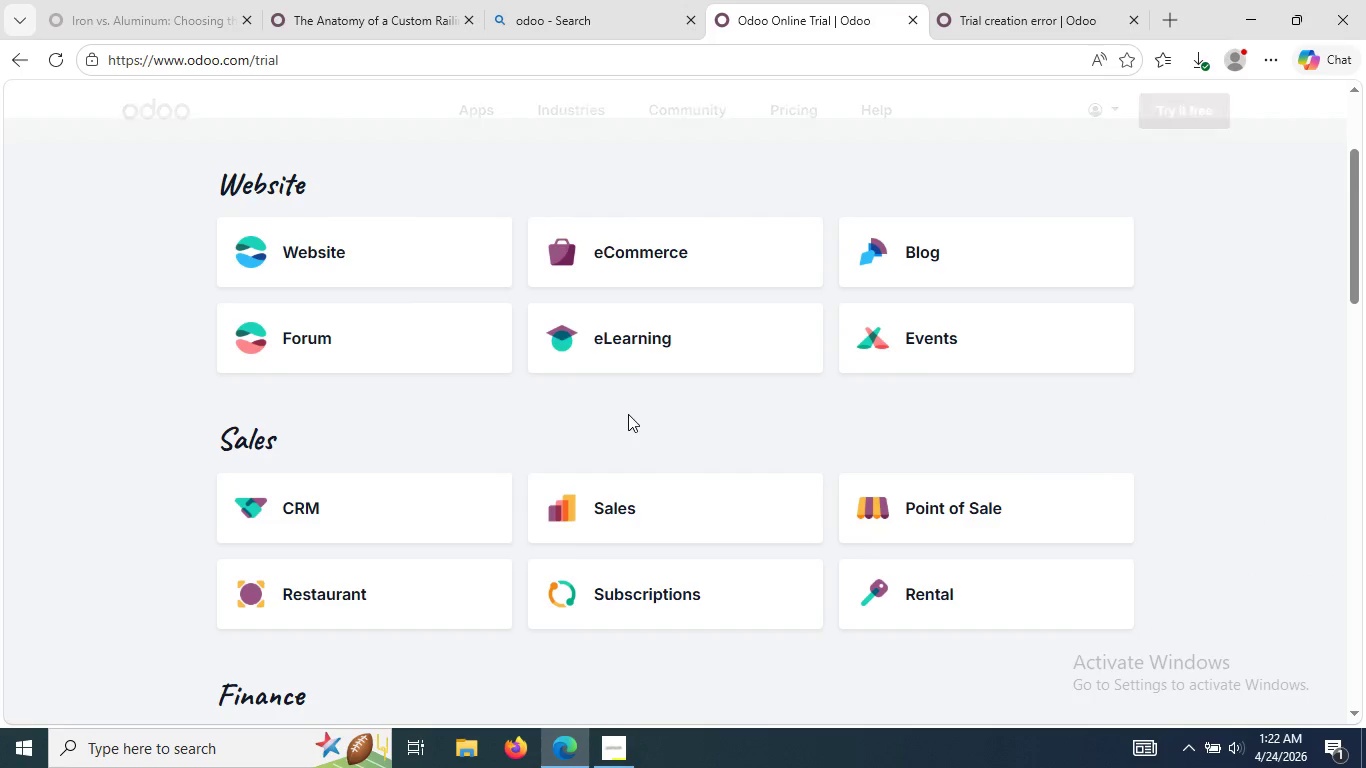 
left_click_drag(start_coordinate=[487, 453], to_coordinate=[450, 476])
 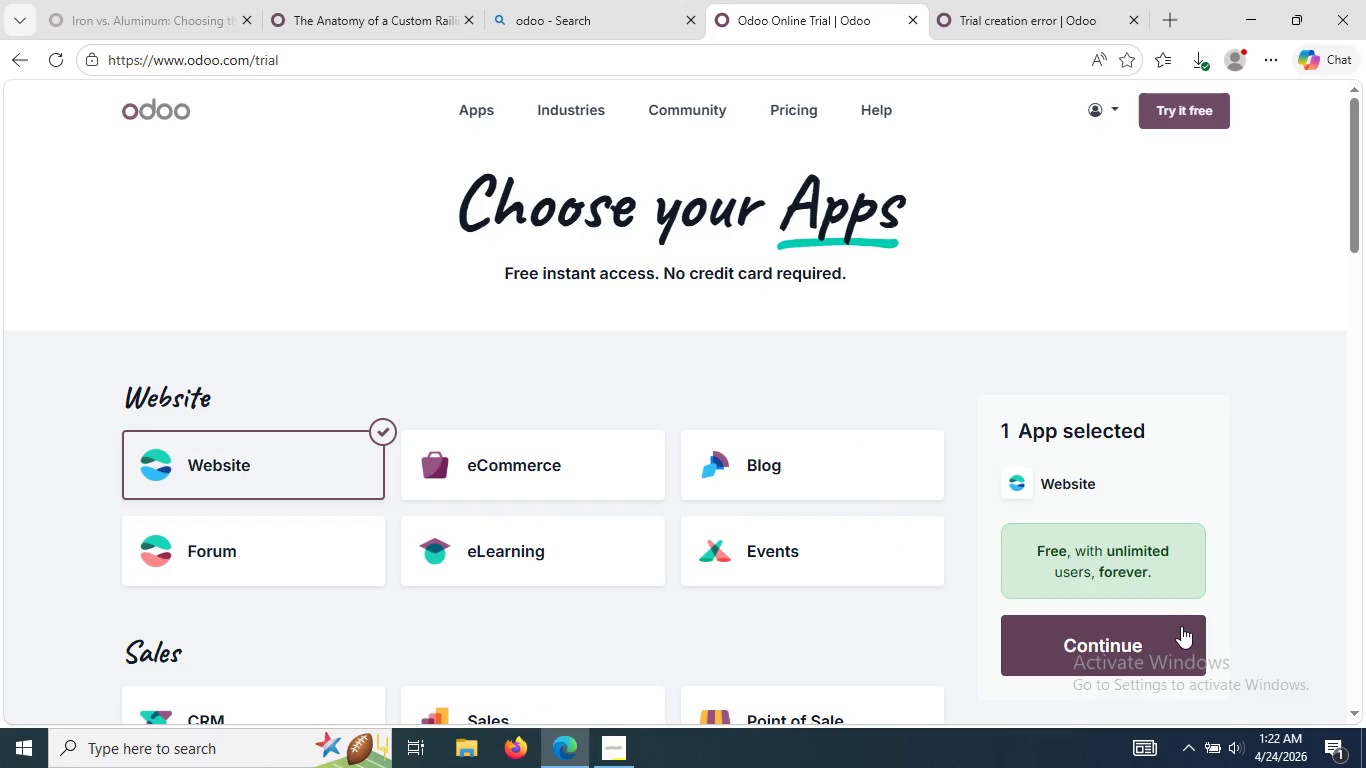 
left_click([1166, 631])
 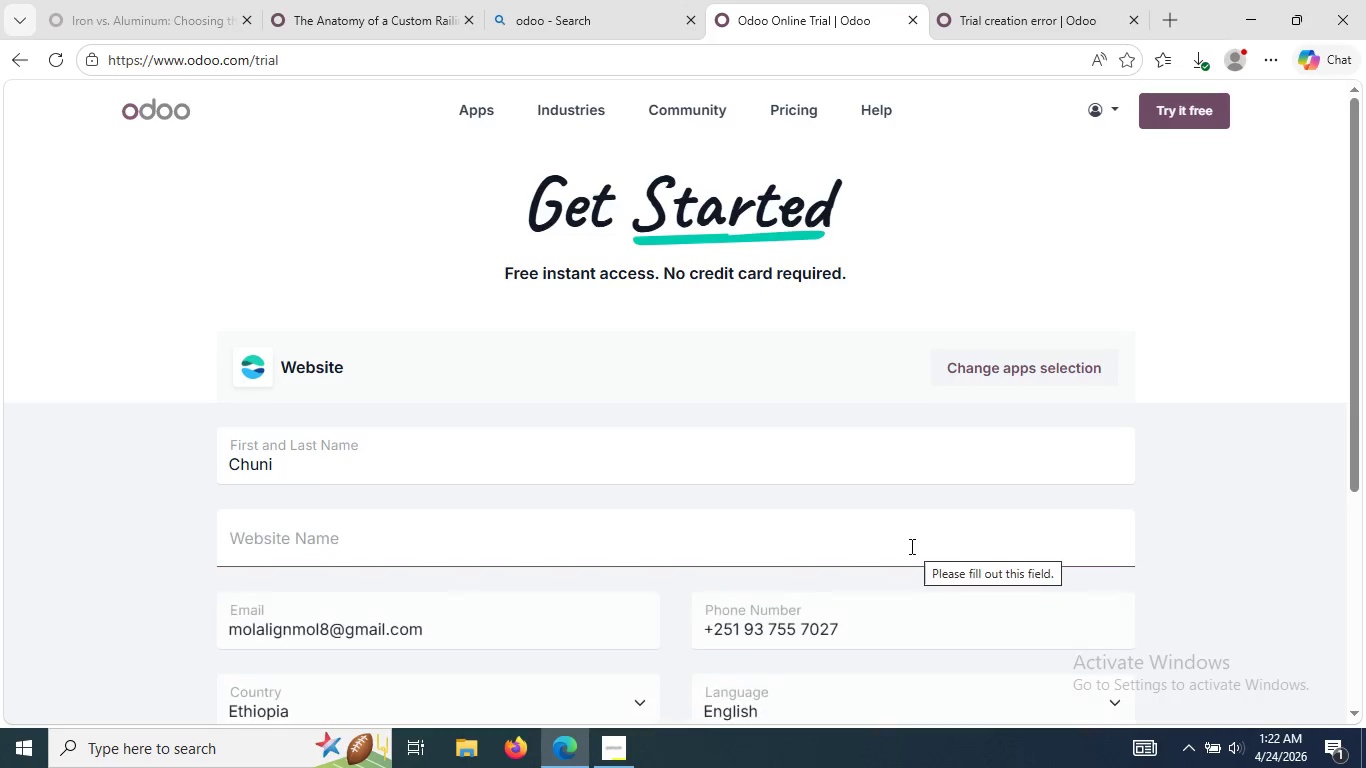 
left_click([890, 547])
 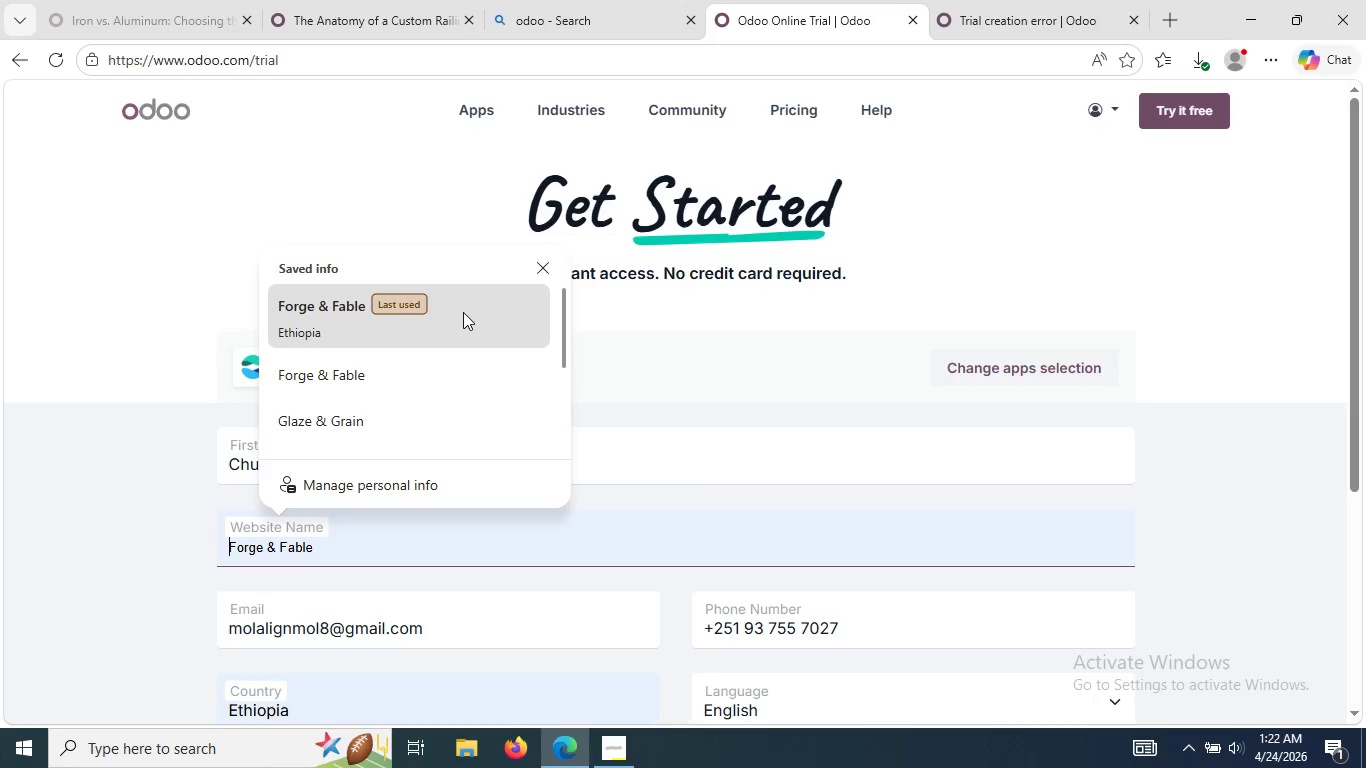 
left_click([463, 312])
 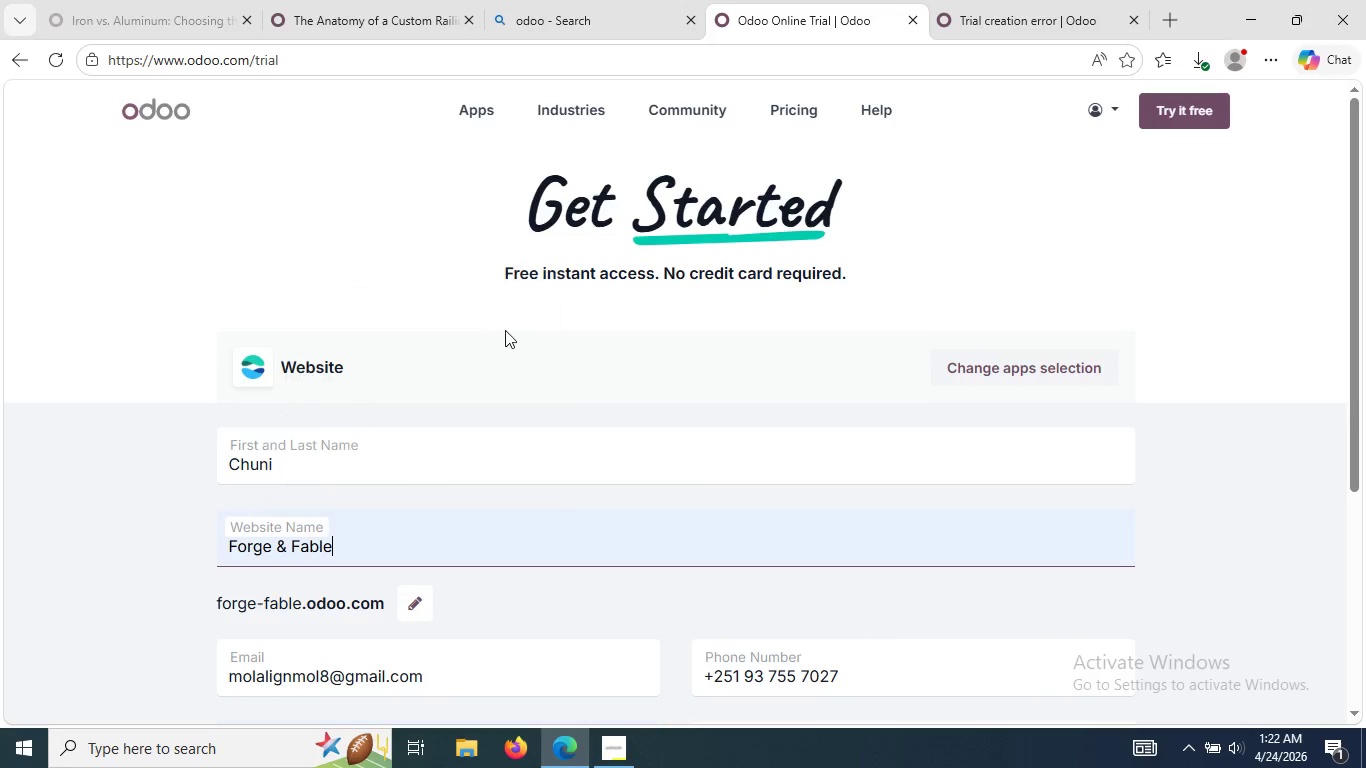 
mouse_move([604, 422])
 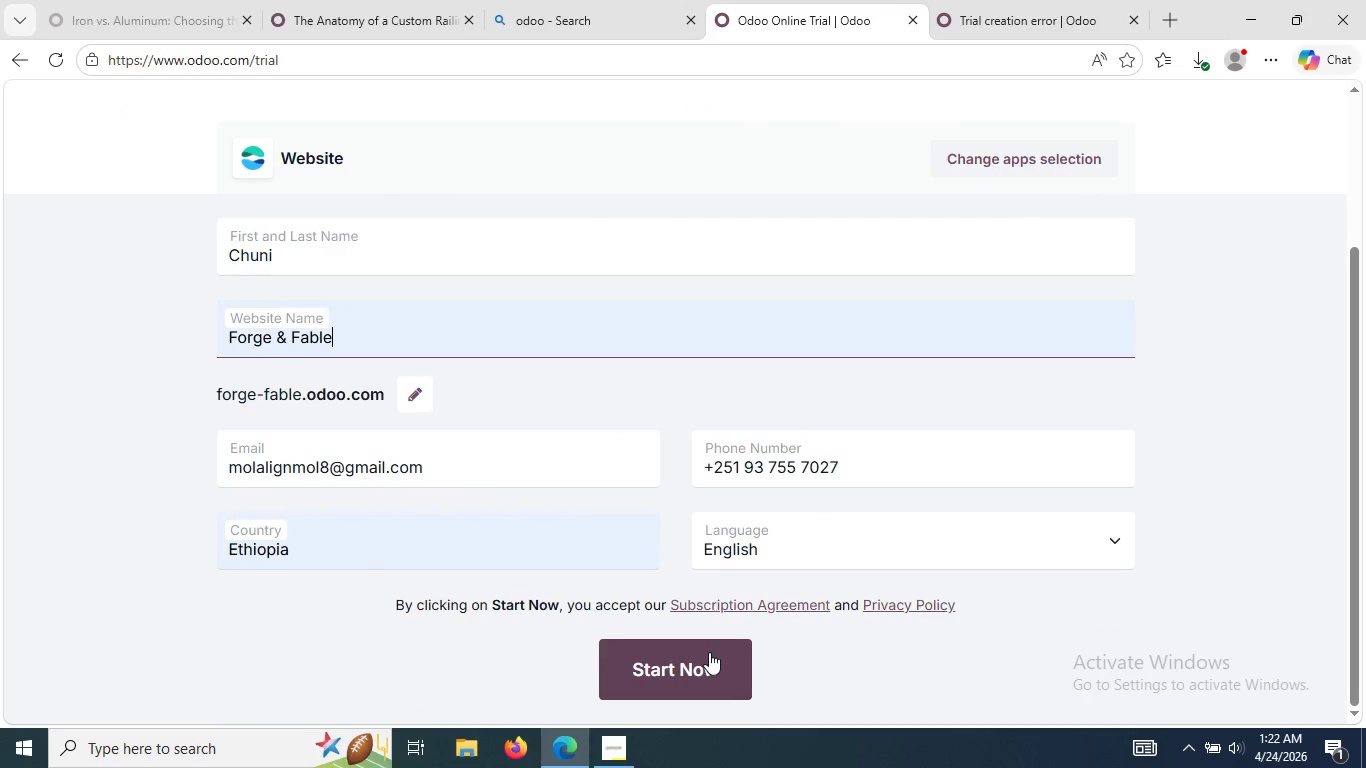 
left_click([709, 652])
 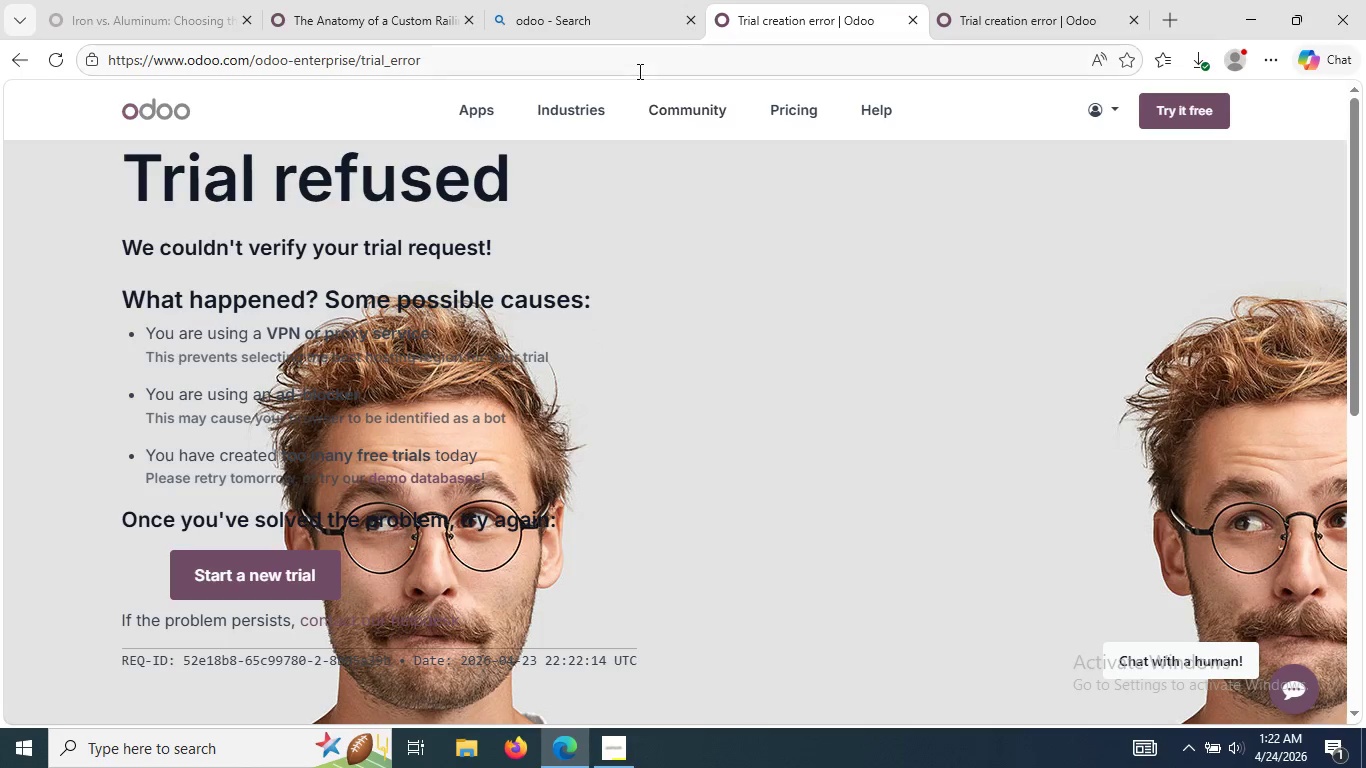 
left_click([804, 26])
 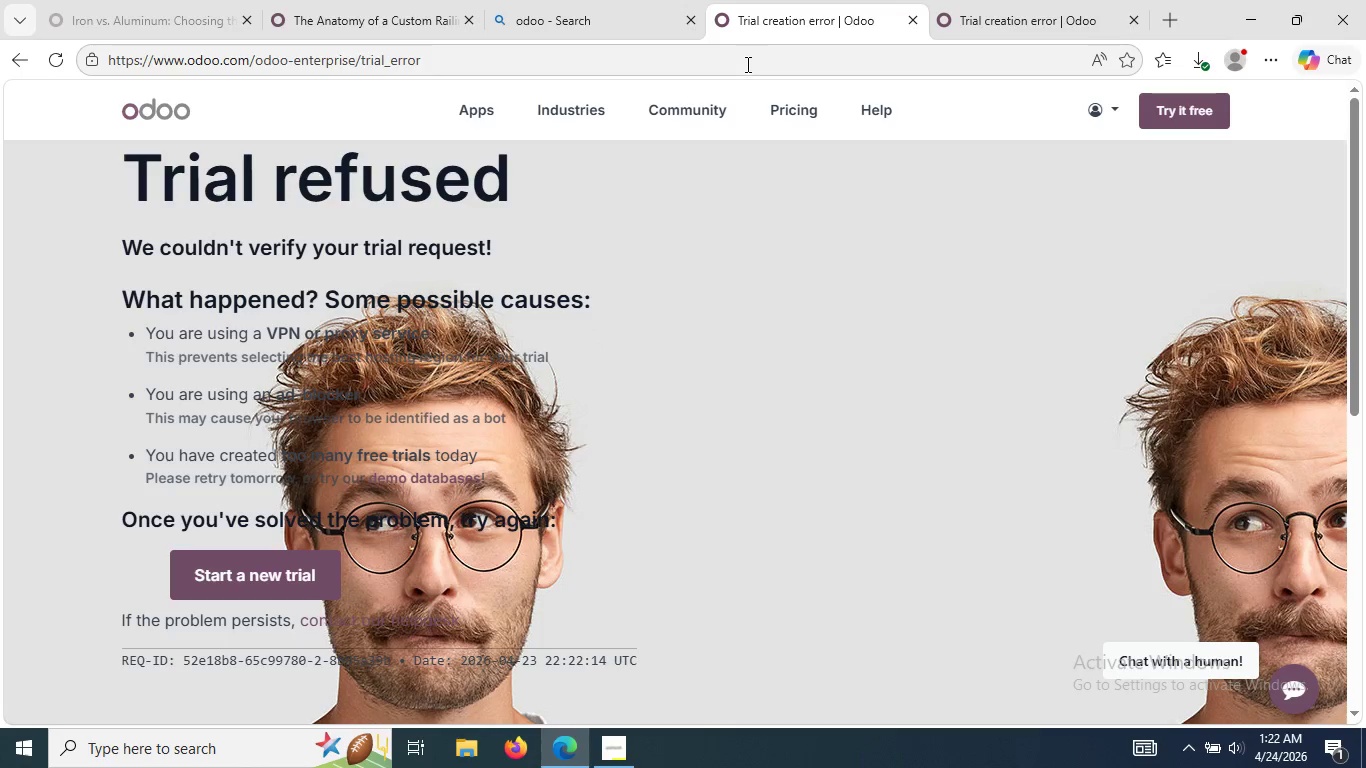 
left_click([735, 67])
 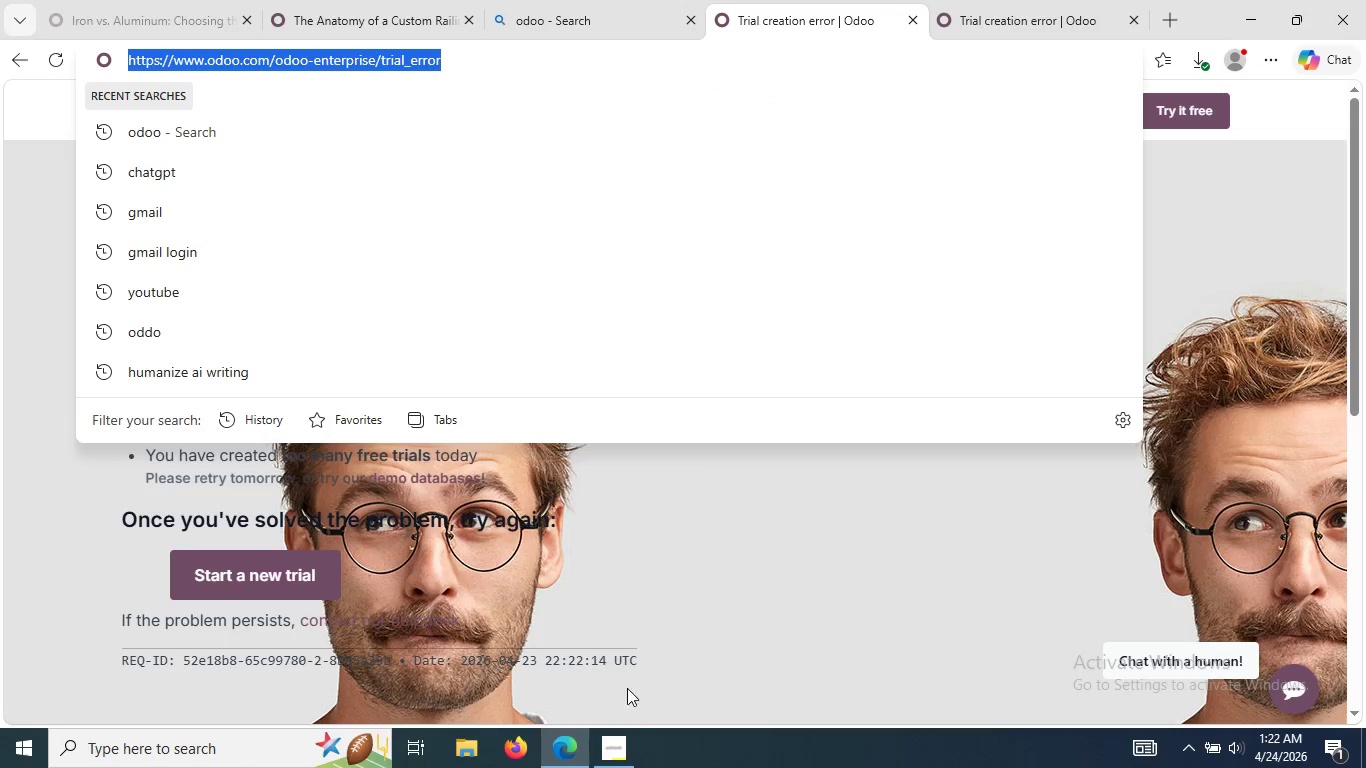 
left_click([627, 731])